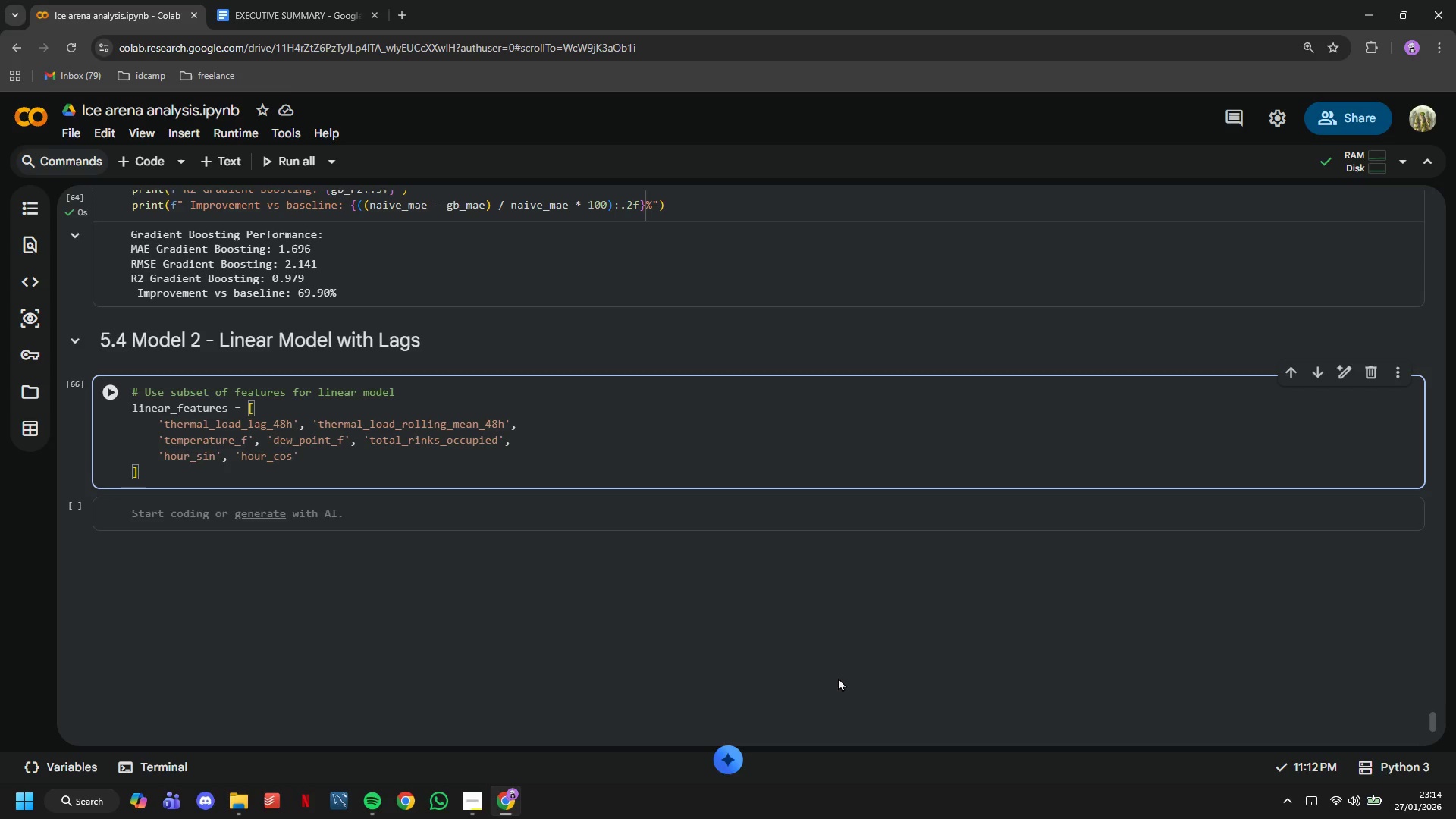 
key(ArrowRight)
 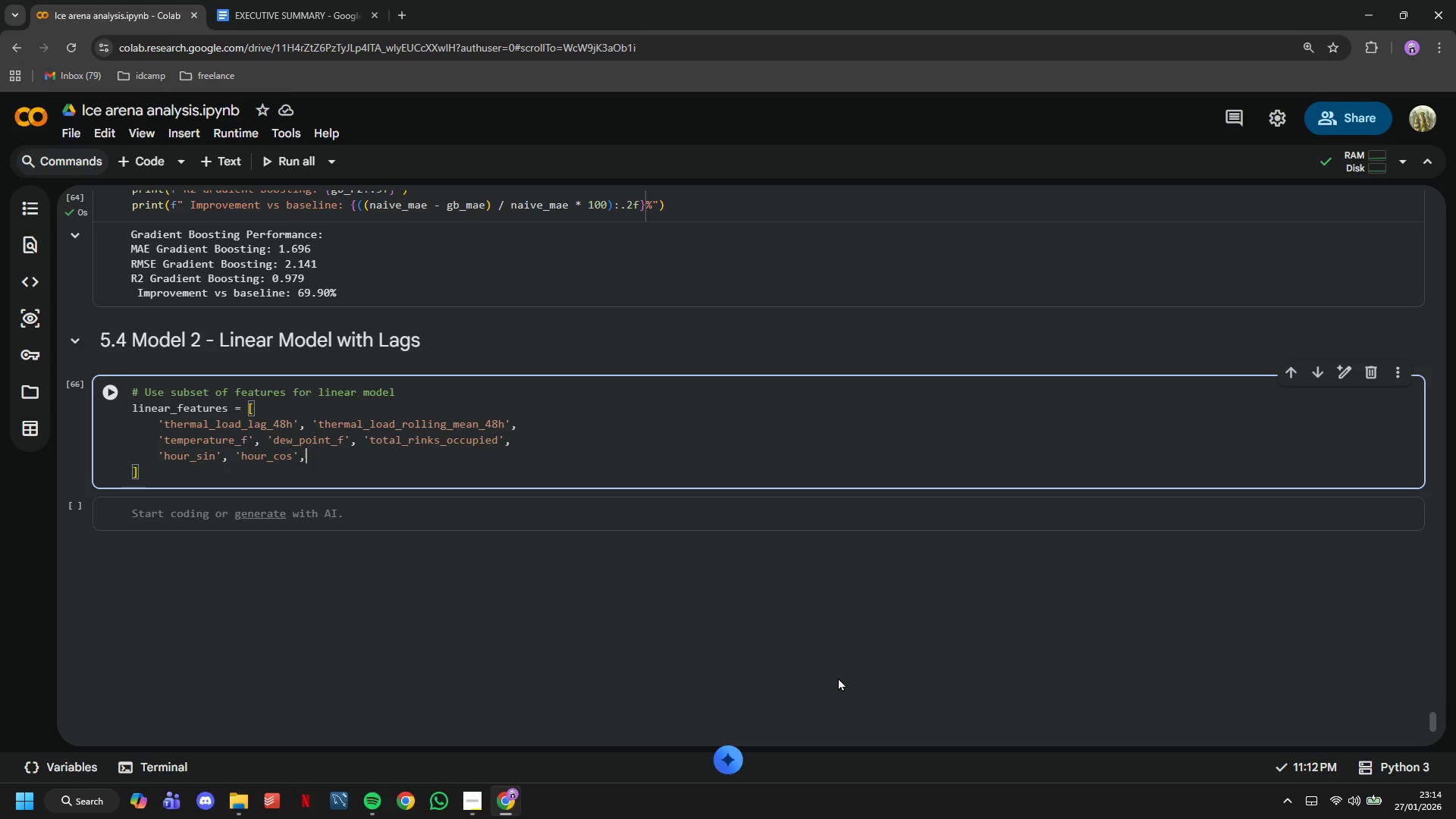 
type(, 'day_sin)
 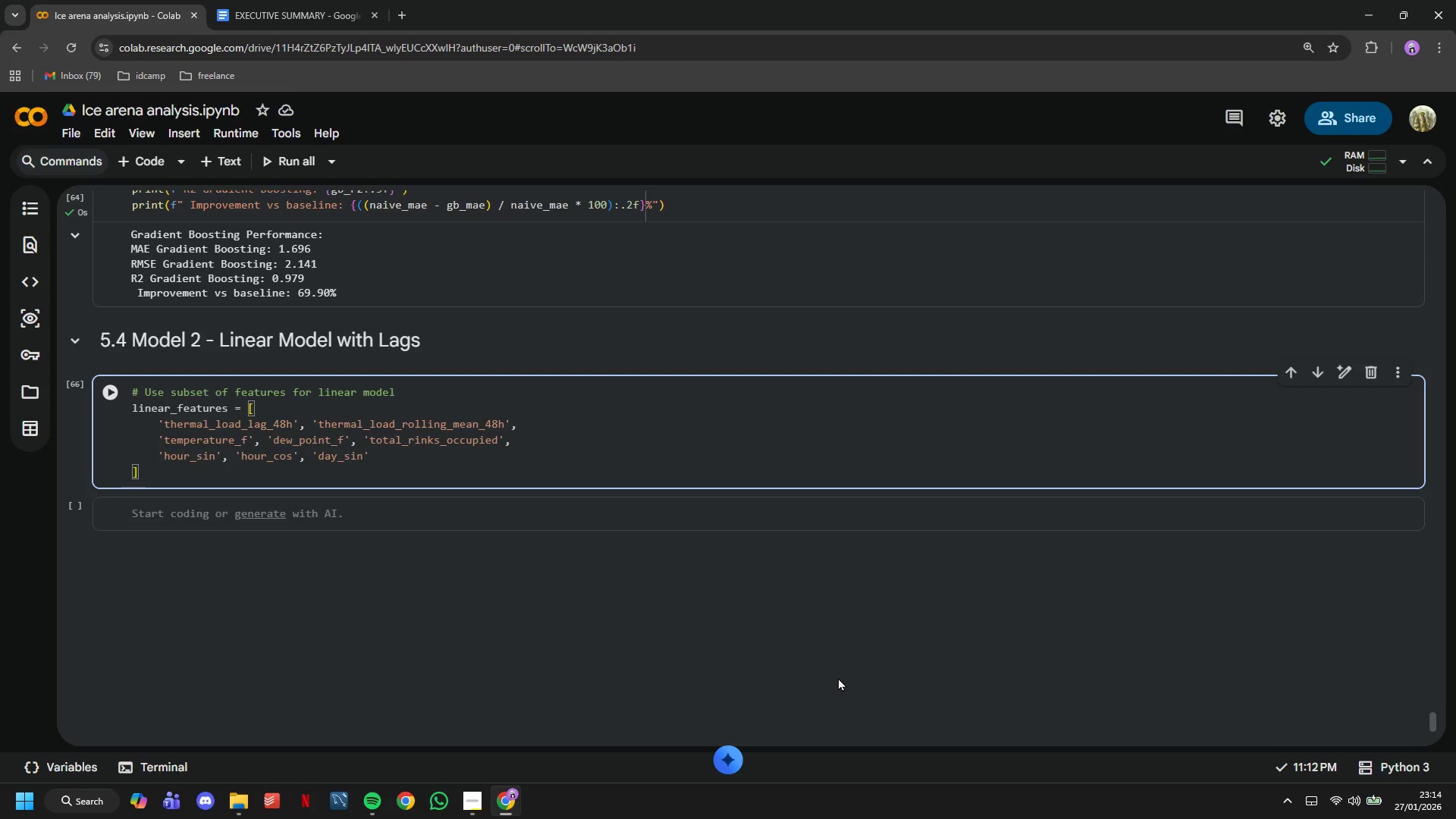 
key(ArrowRight)
 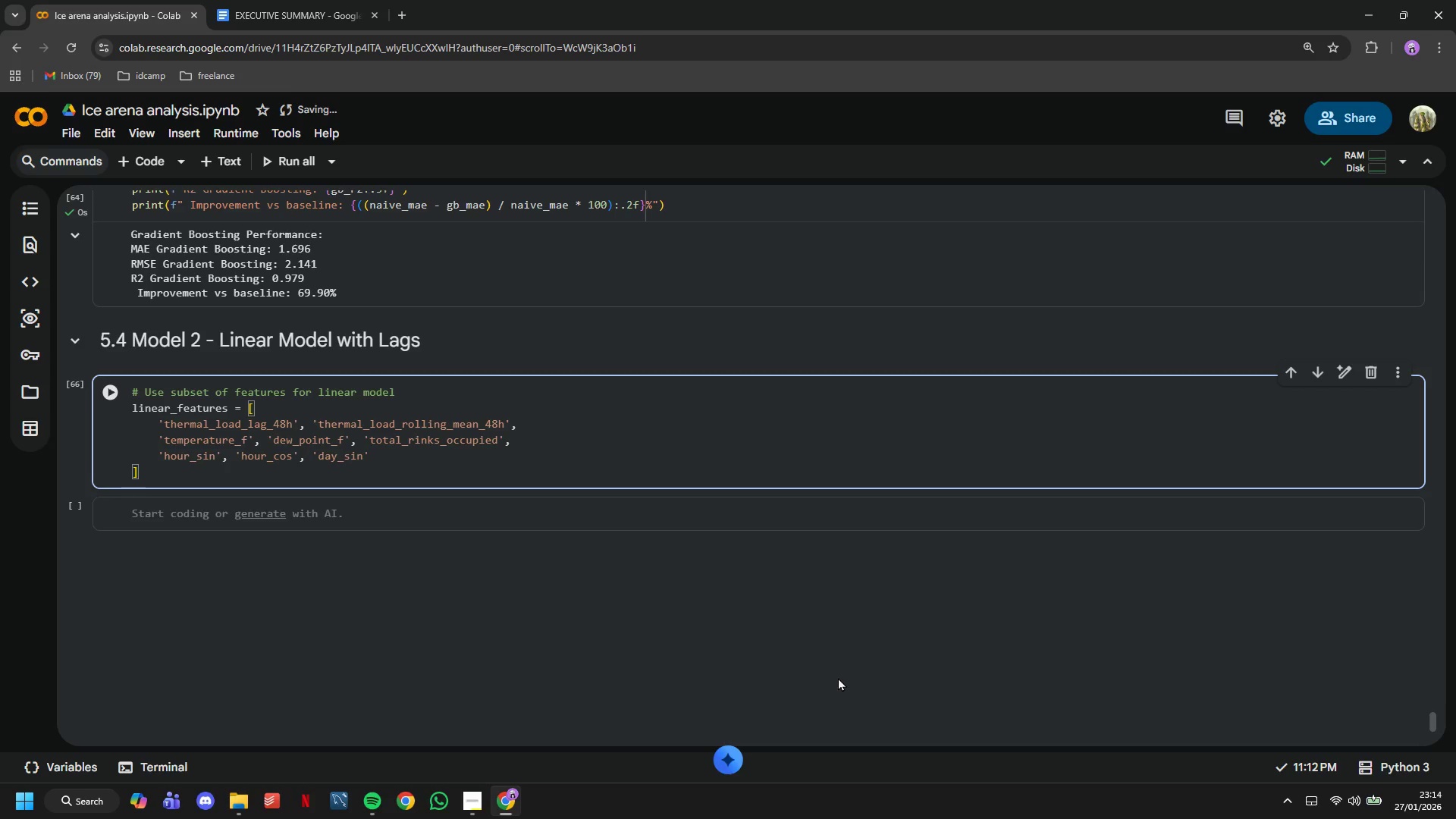 
type(, 'day_cos)
 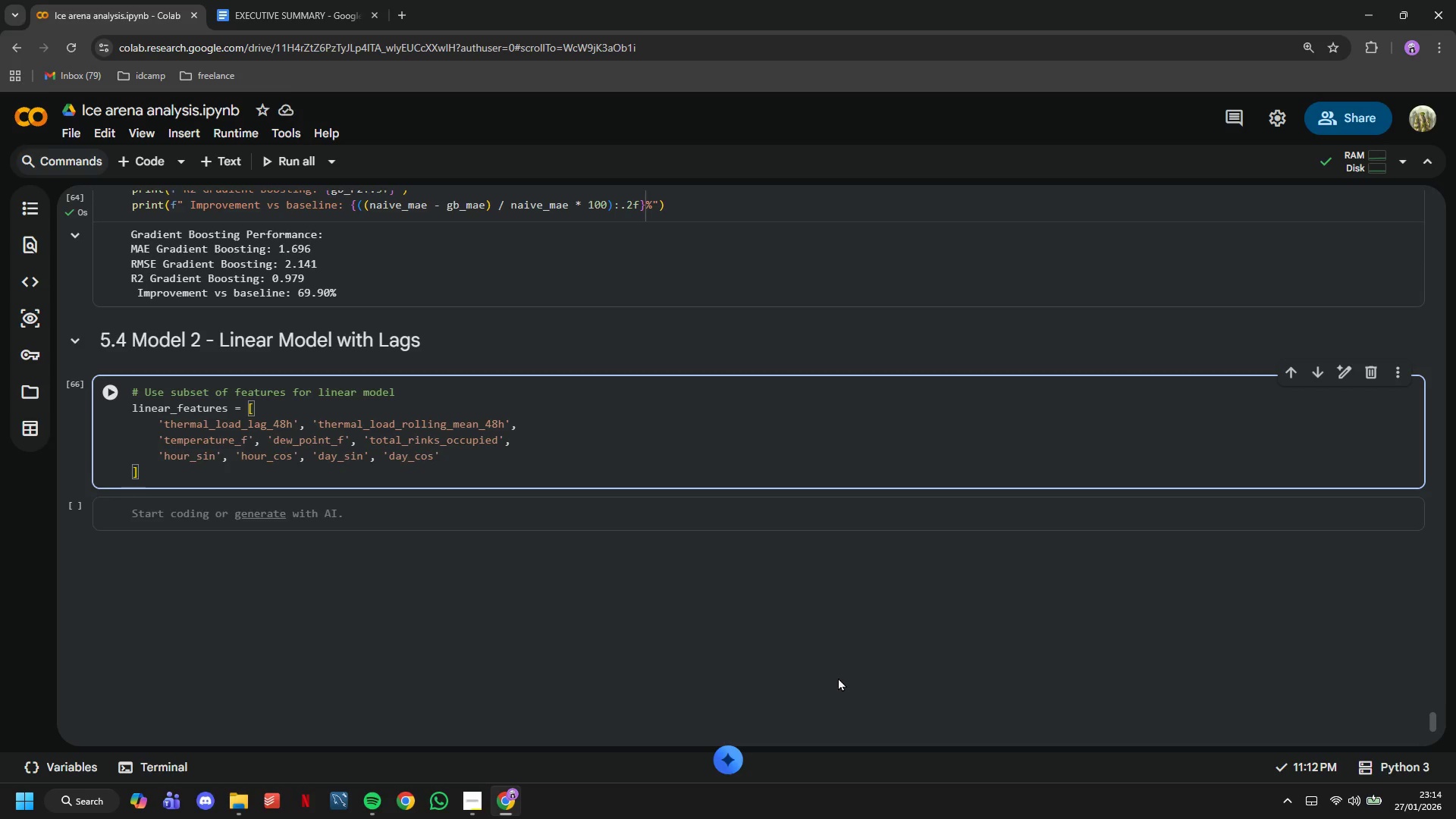 
key(ArrowRight)
 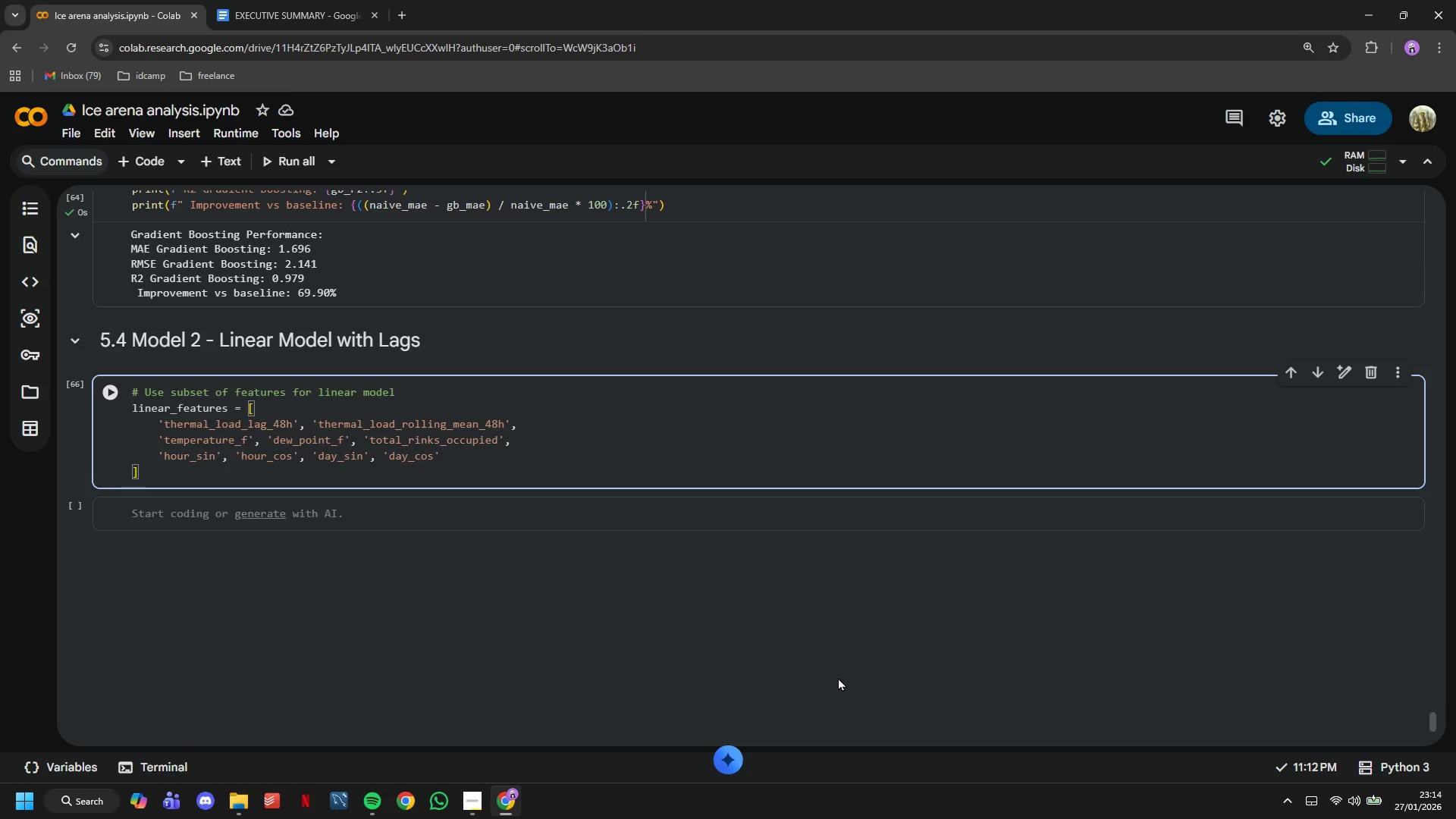 
key(Comma)
 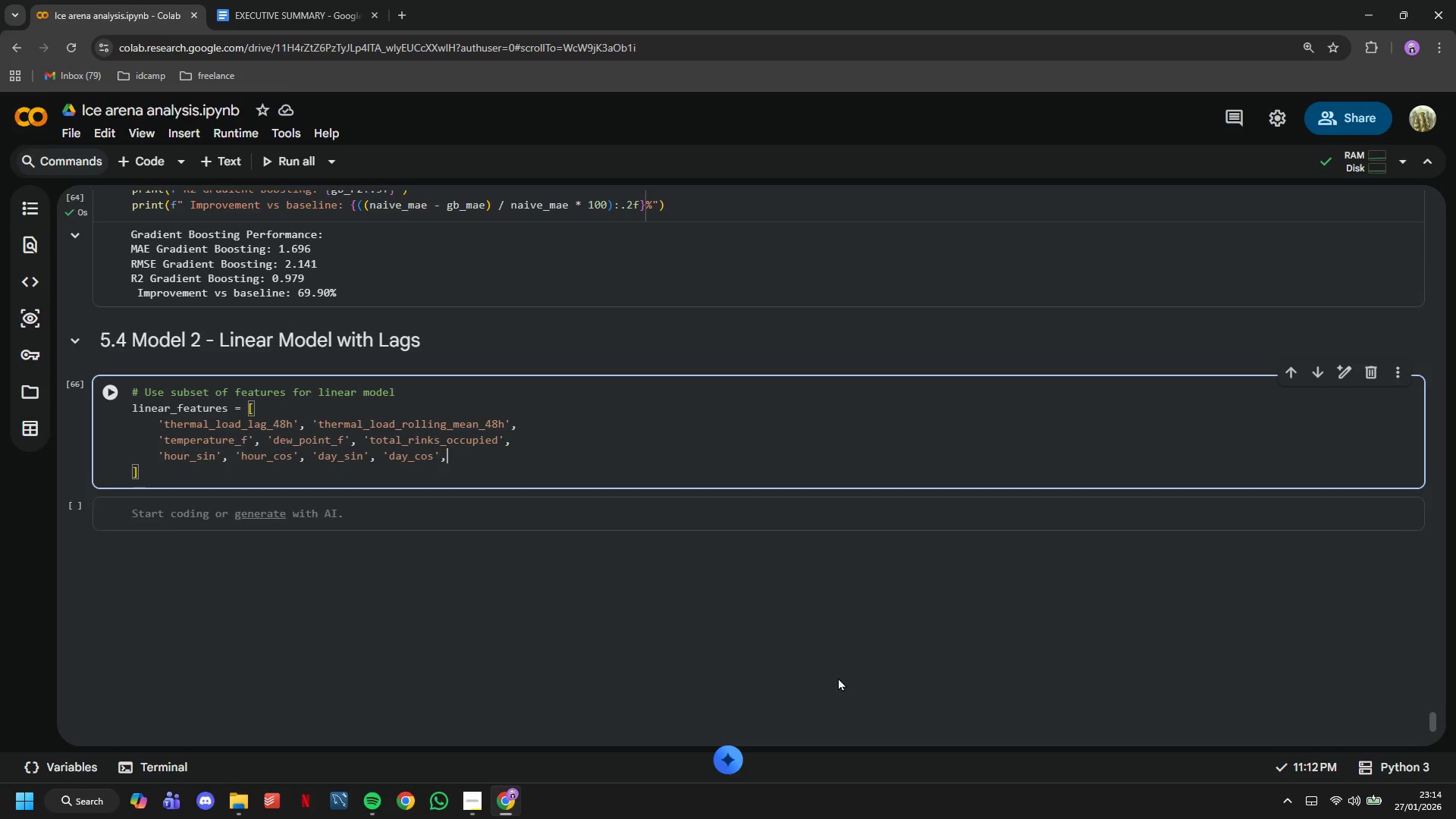 
key(Enter)
 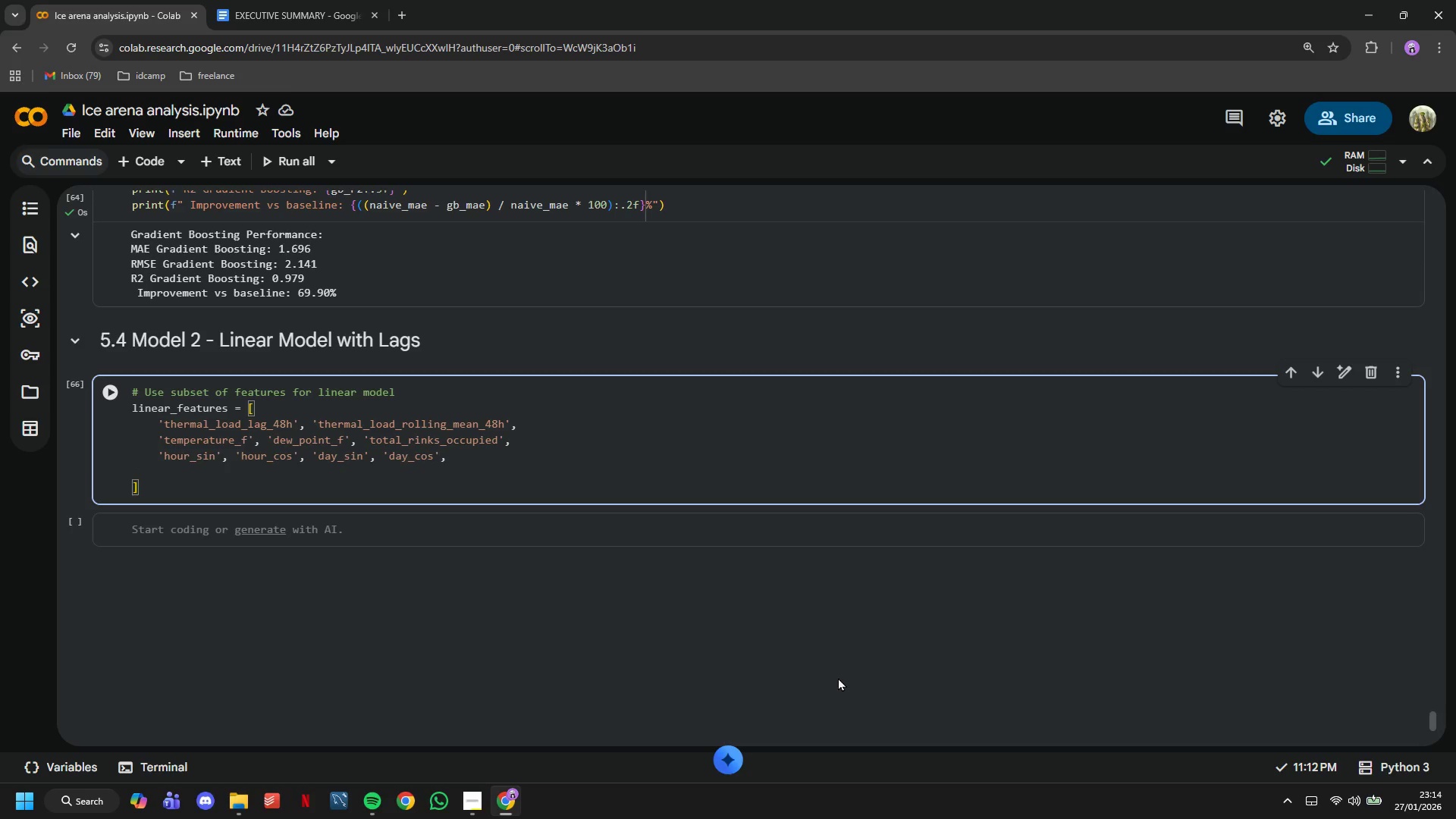 
type('is_weekend)
 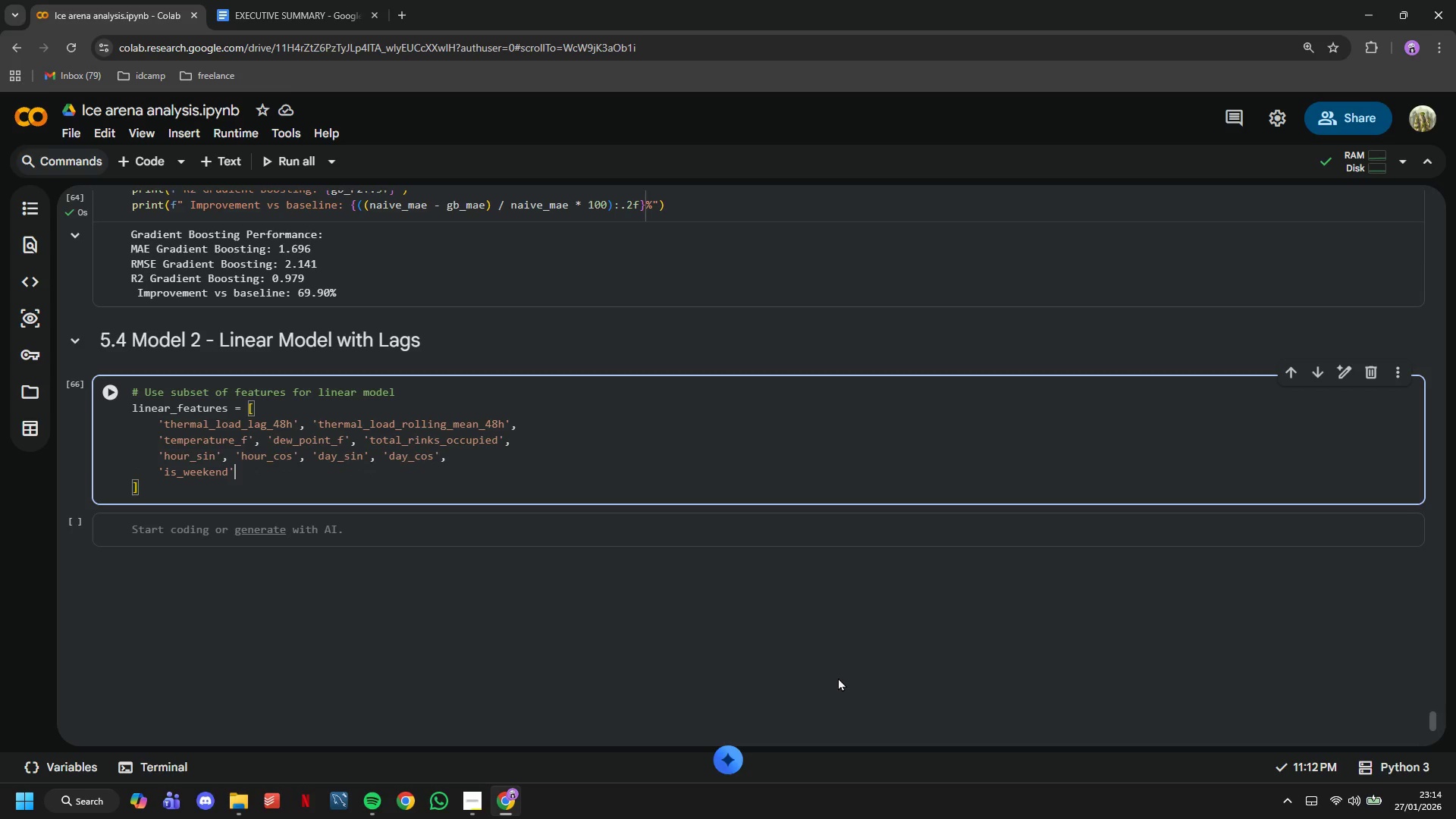 
 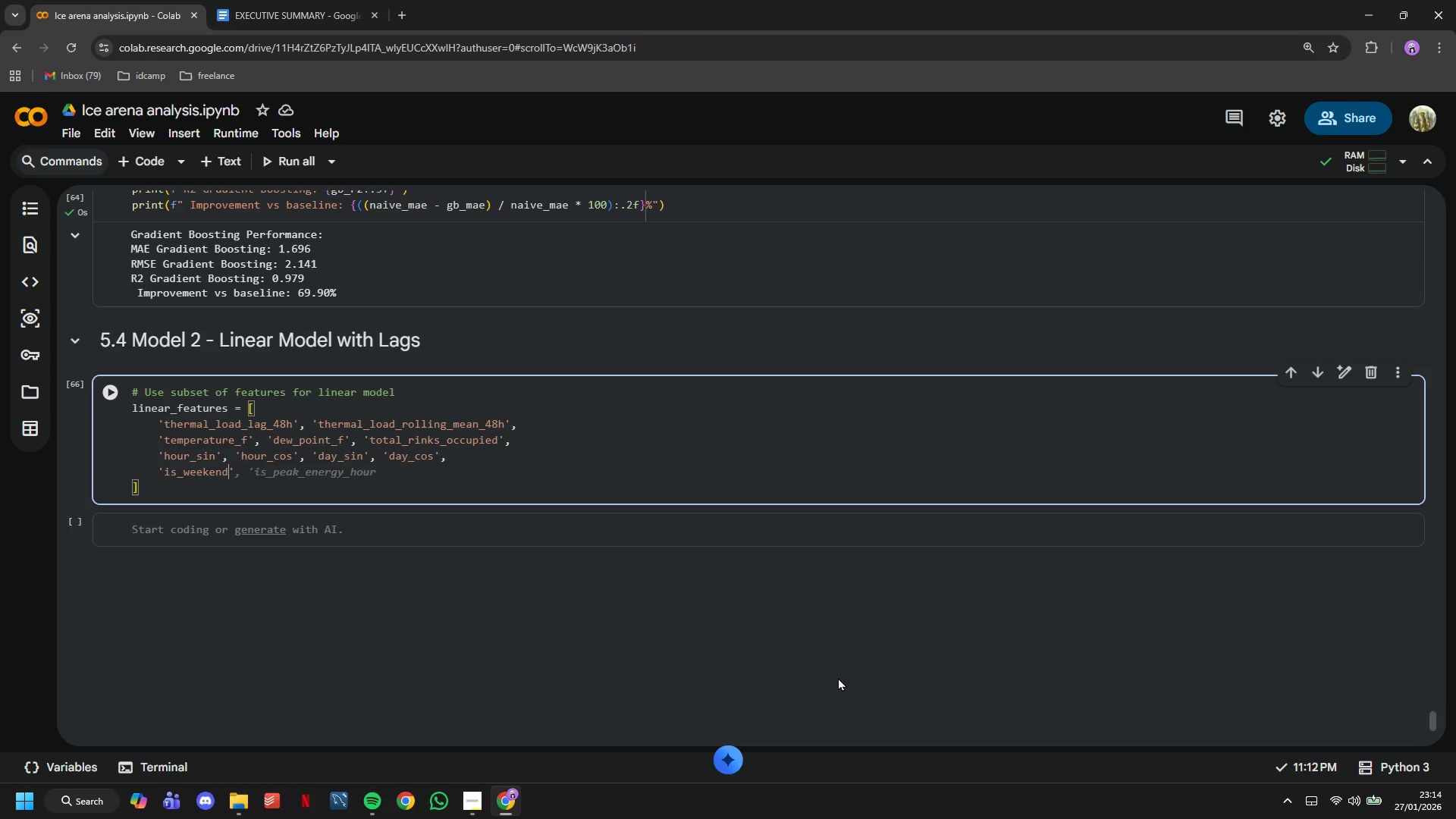 
key(ArrowRight)
 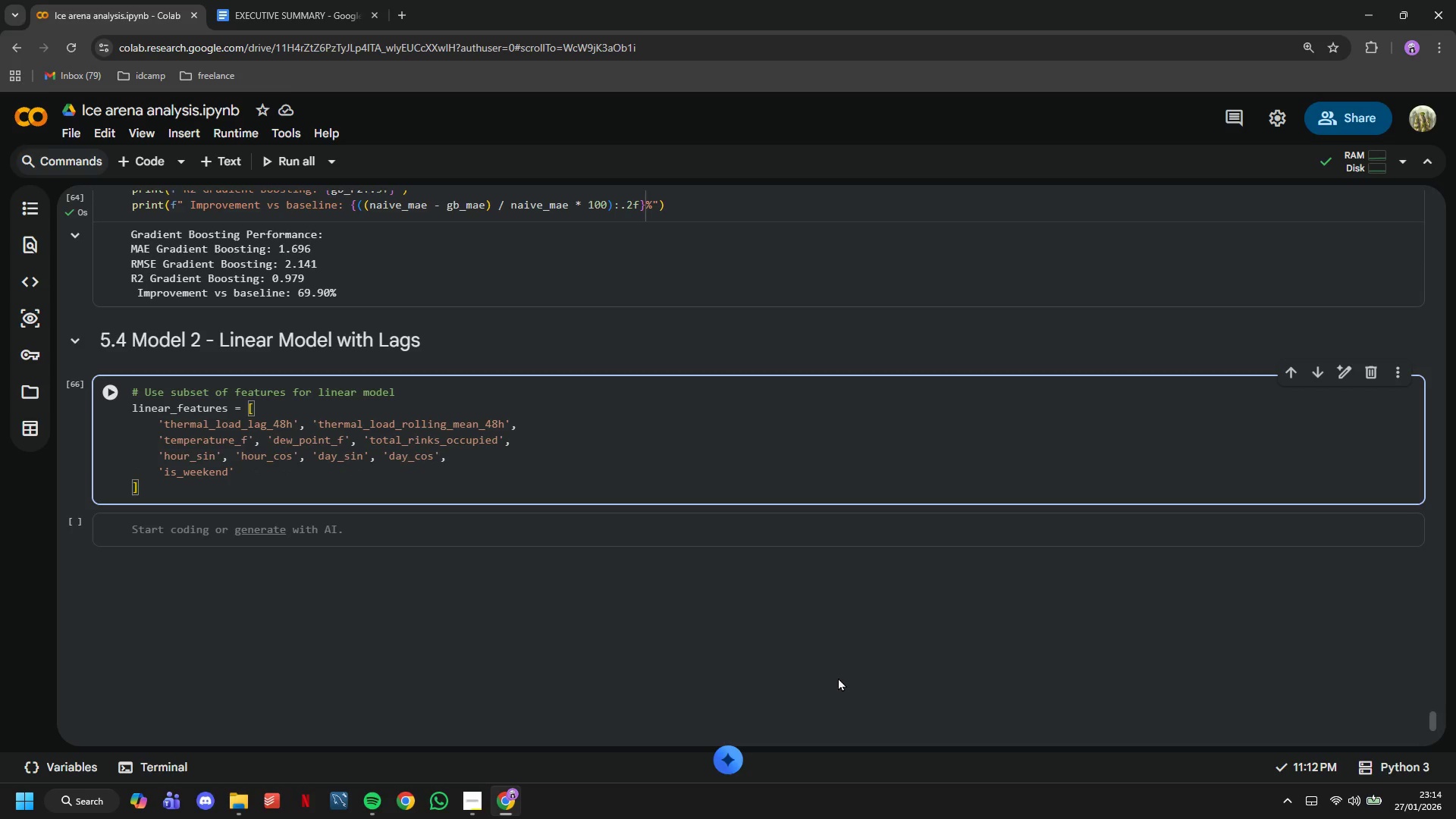 
type(, 'is_hockey_season)
 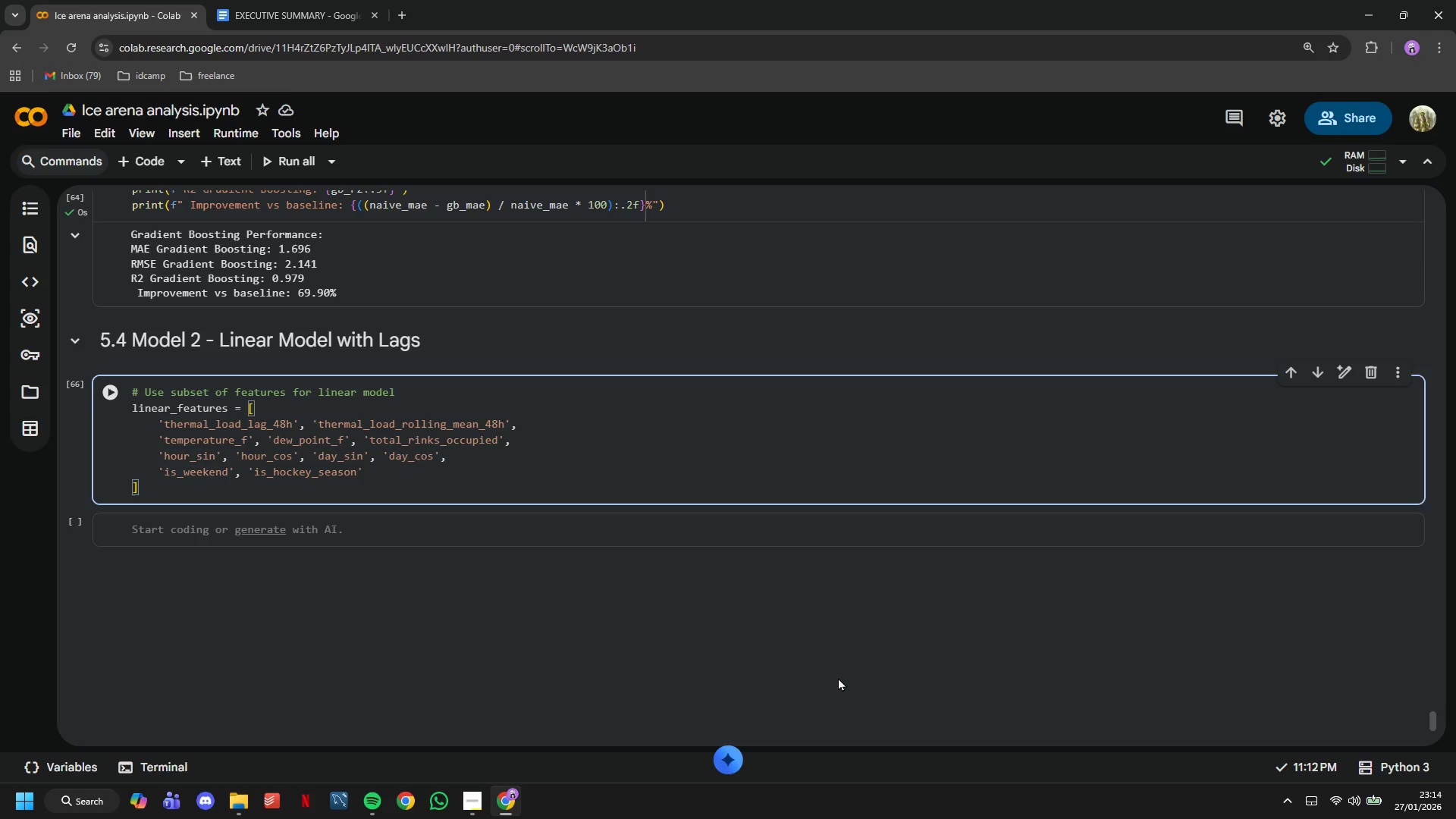 
key(ArrowRight)
 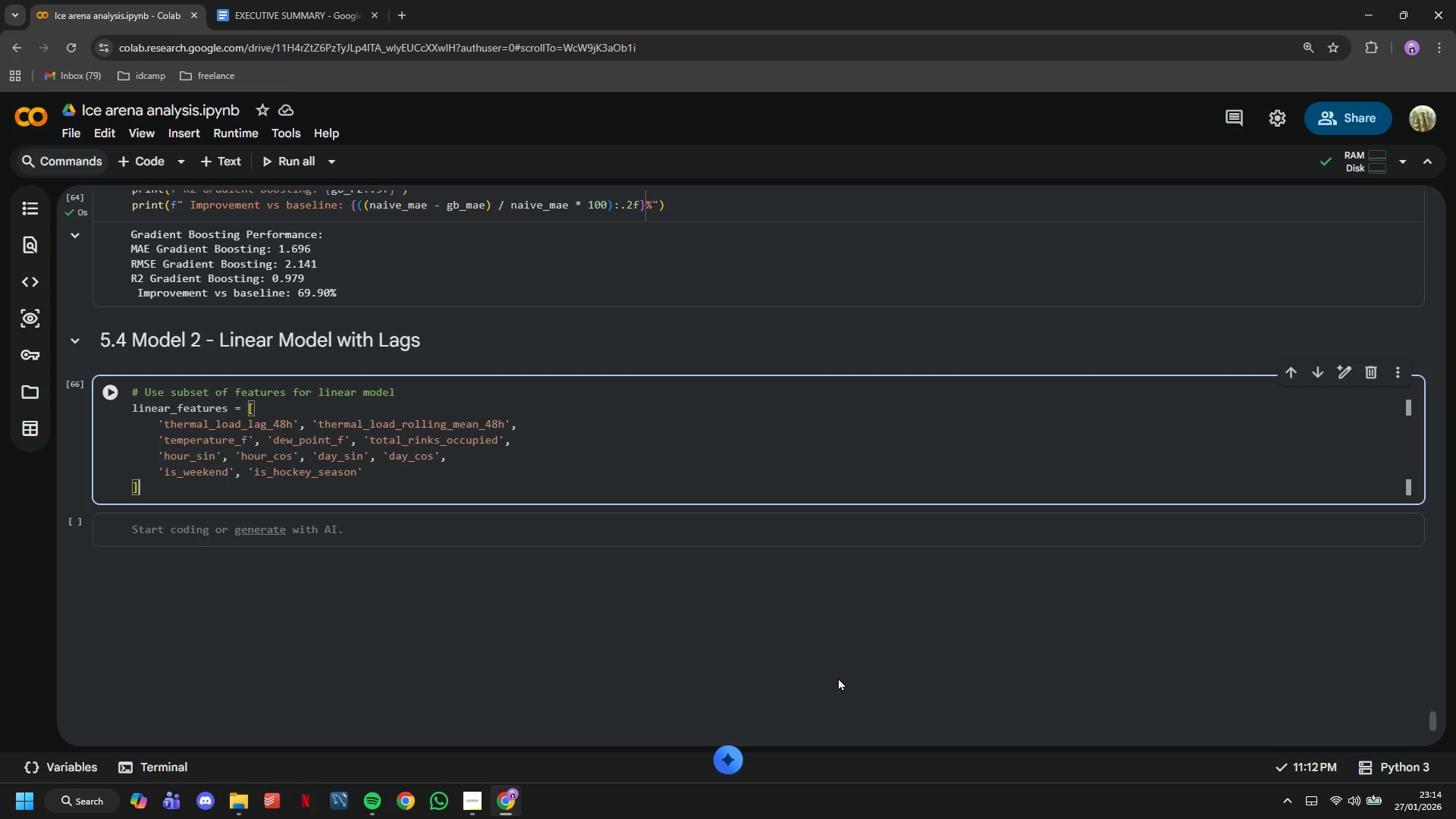 
key(ArrowDown)
 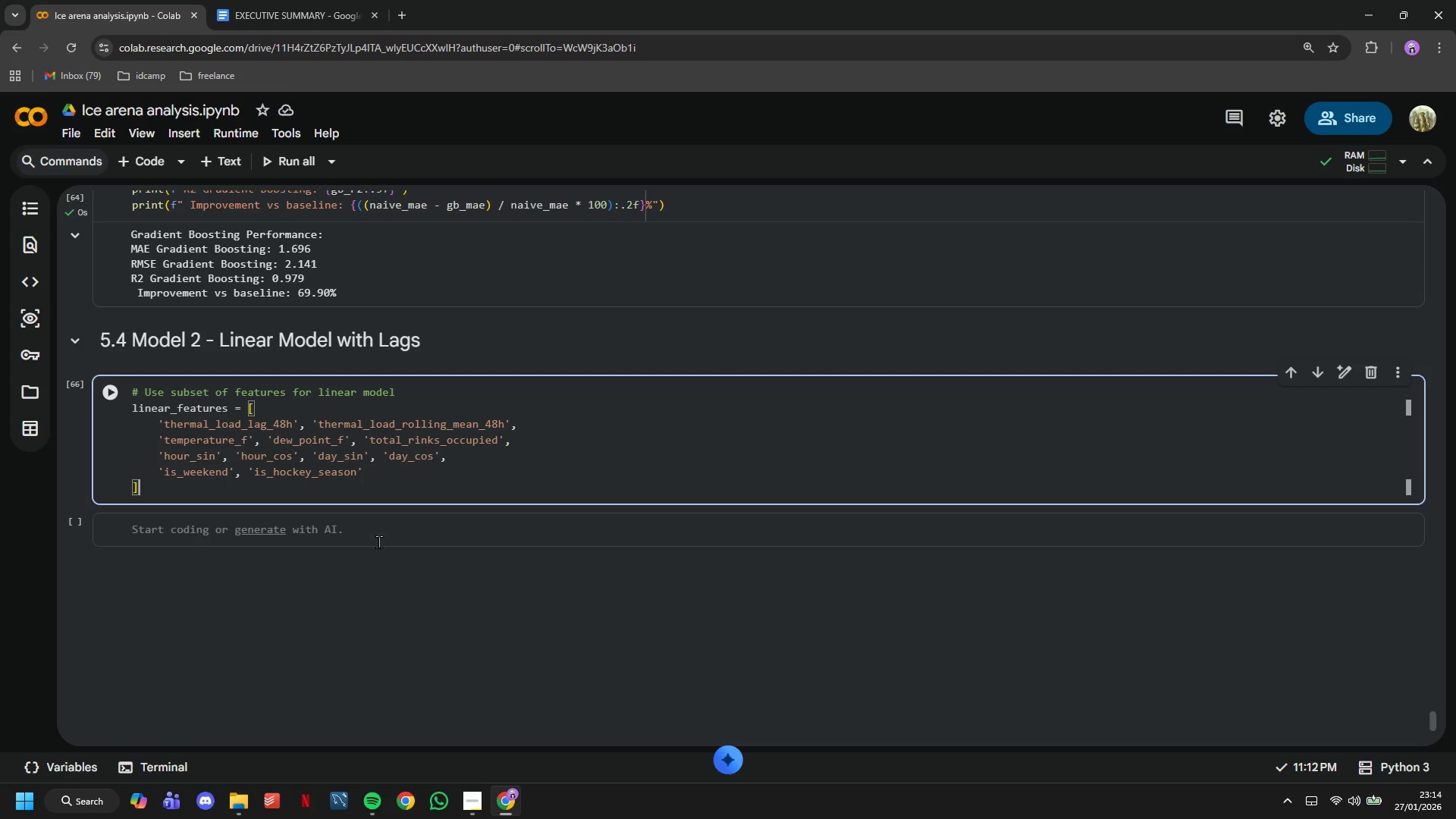 
left_click([121, 401])
 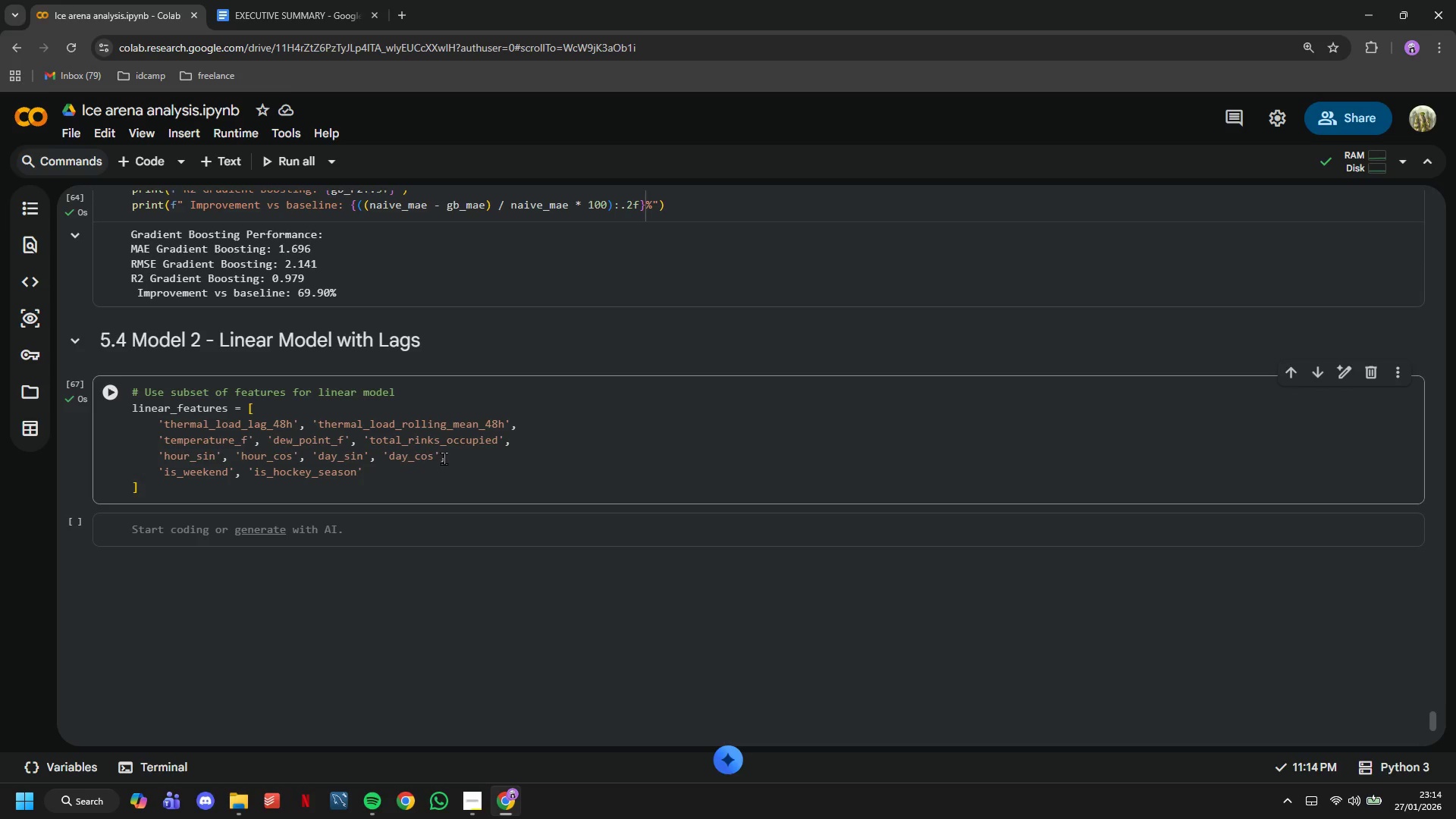 
scroll: coordinate [444, 458], scroll_direction: down, amount: 1.0
 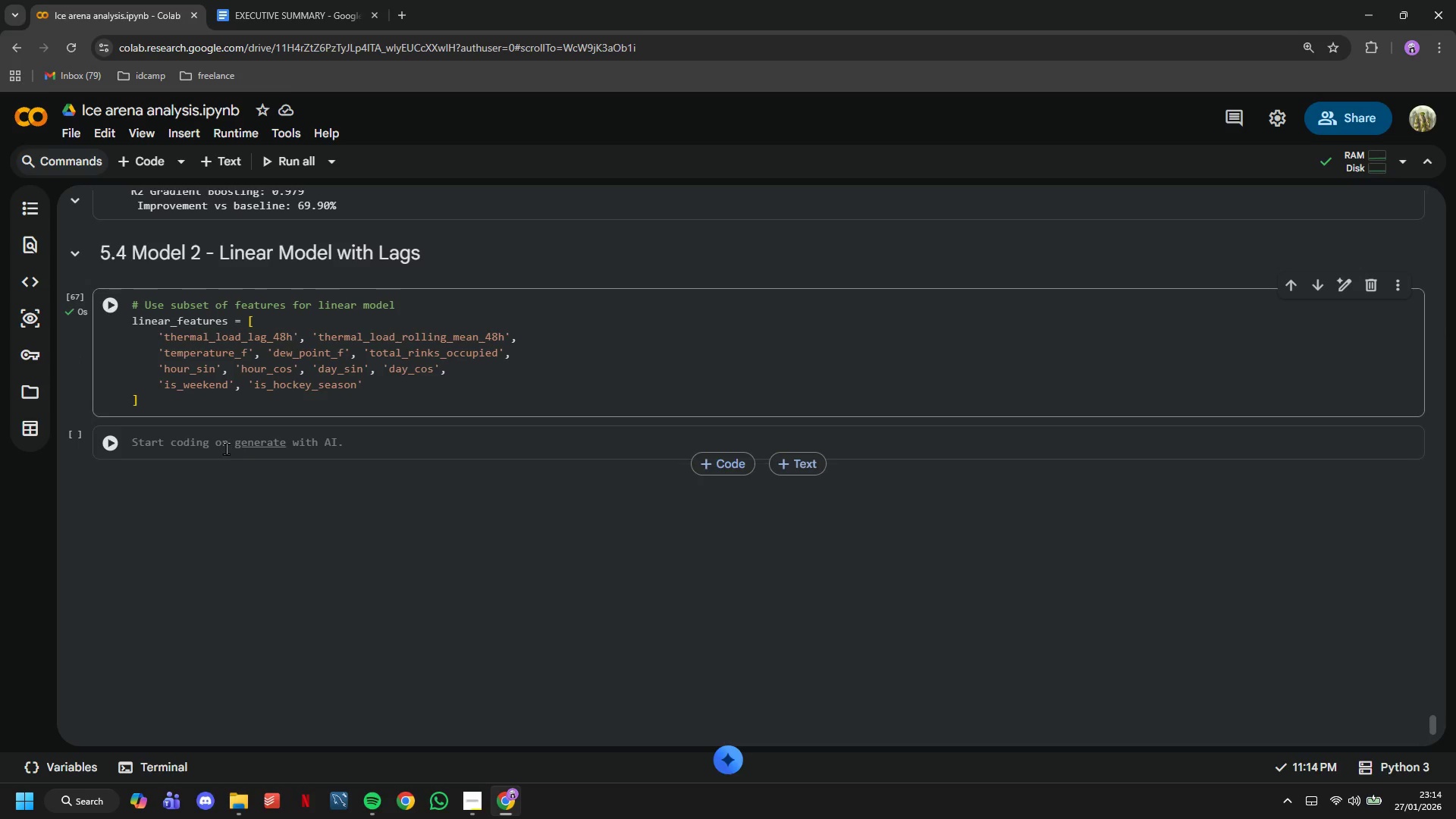 
left_click([226, 448])
 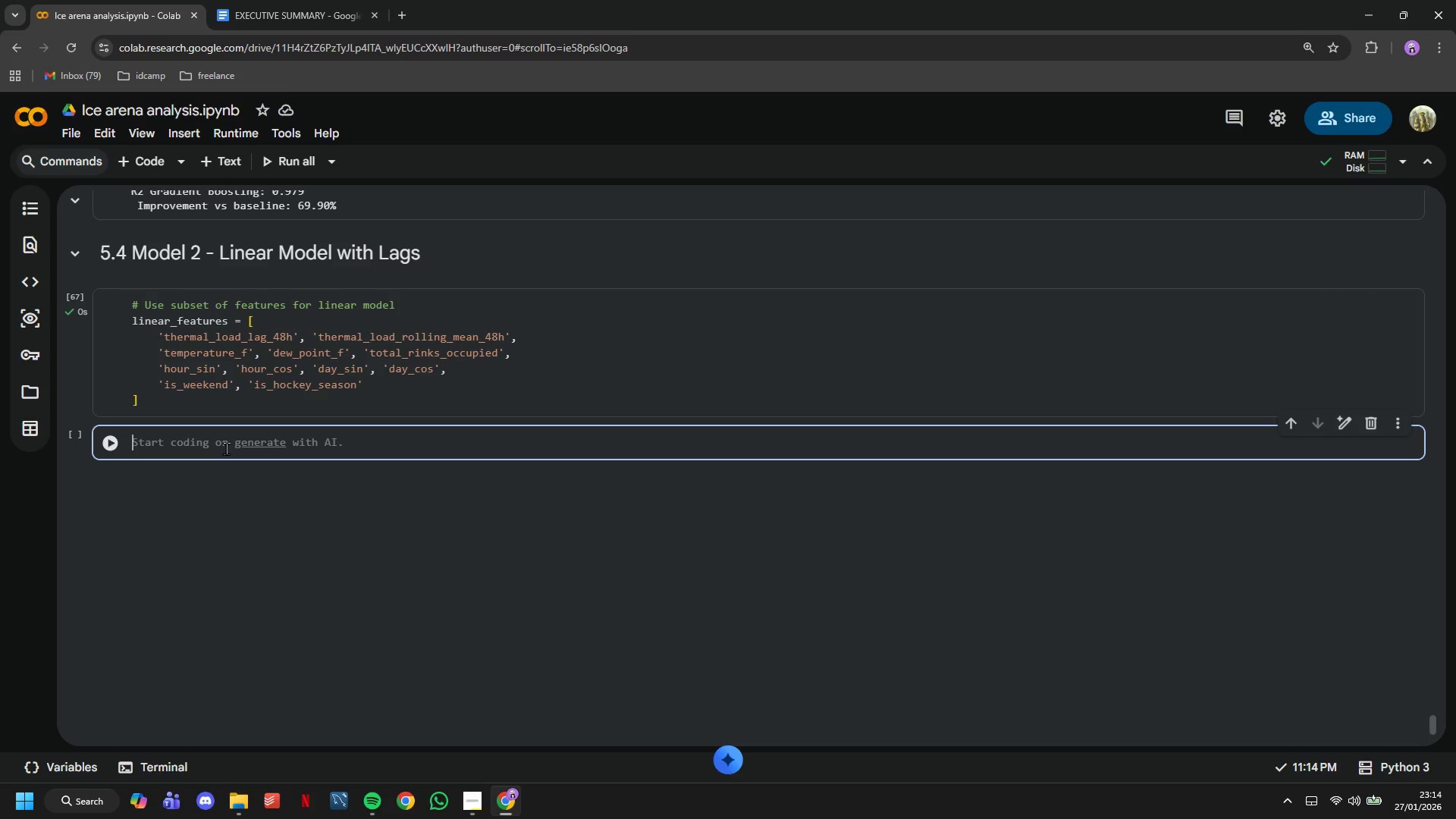 
type(X_train_linear = X_train_scaled)
 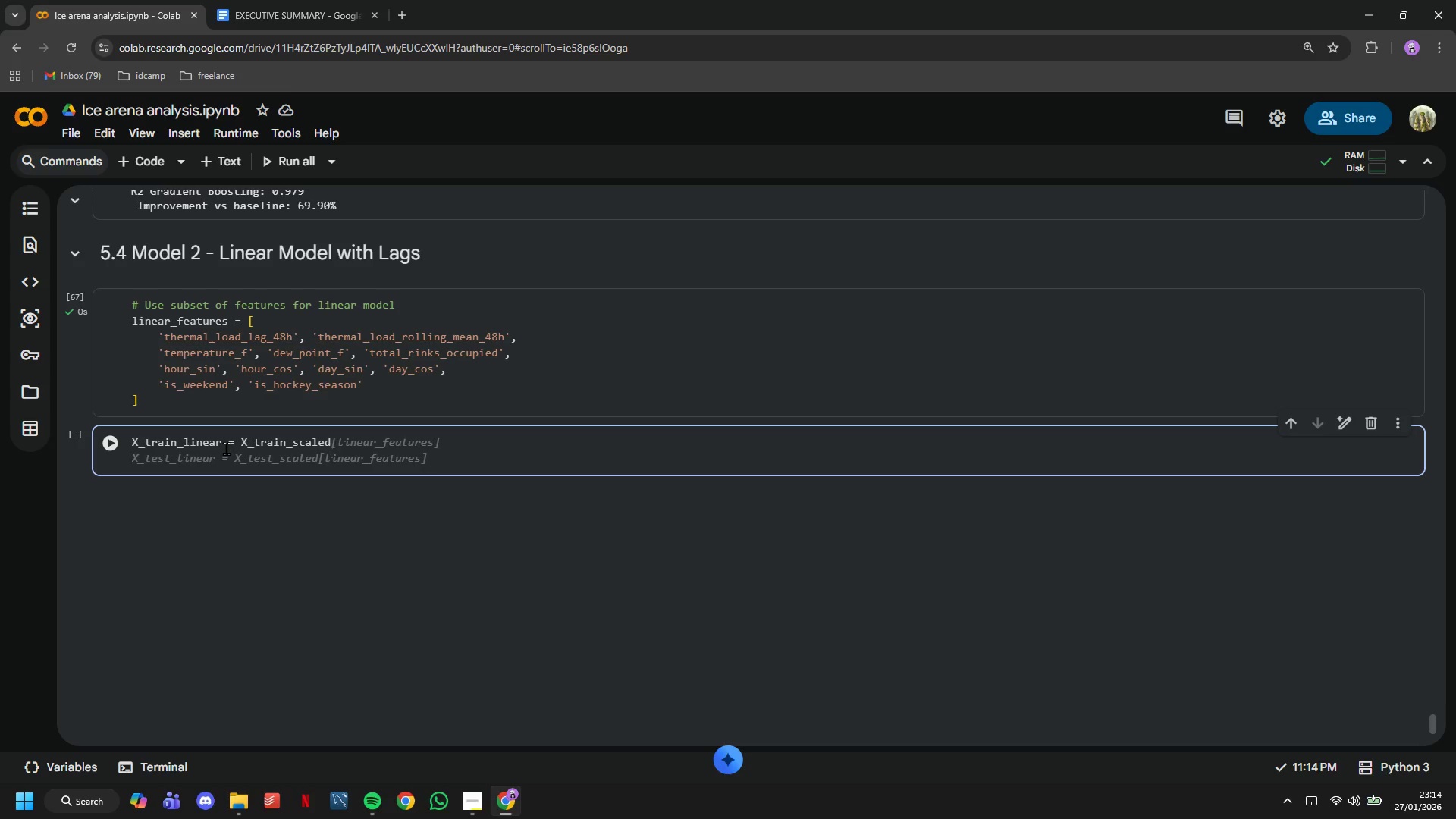 
type([linear_features)
 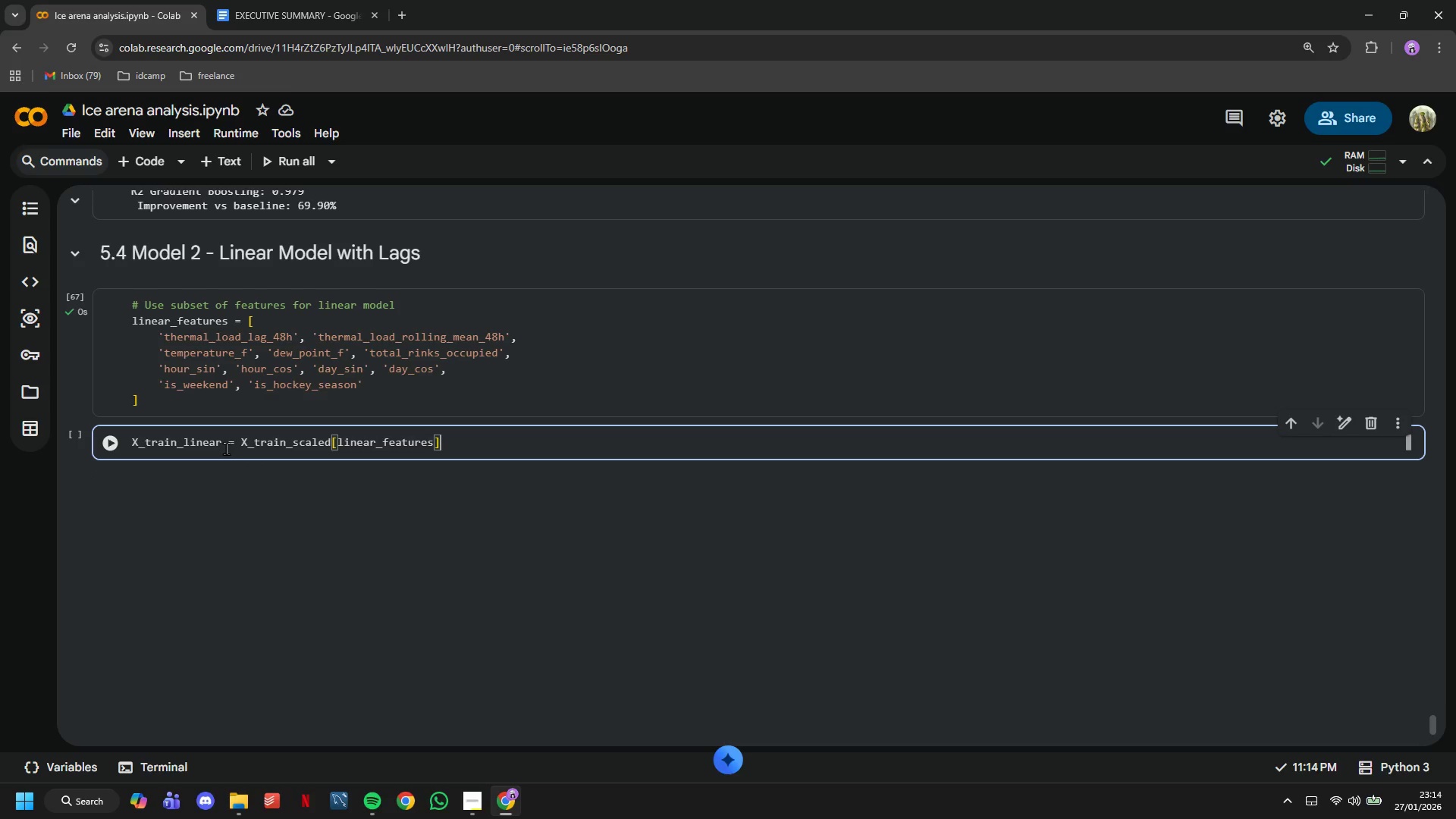 
 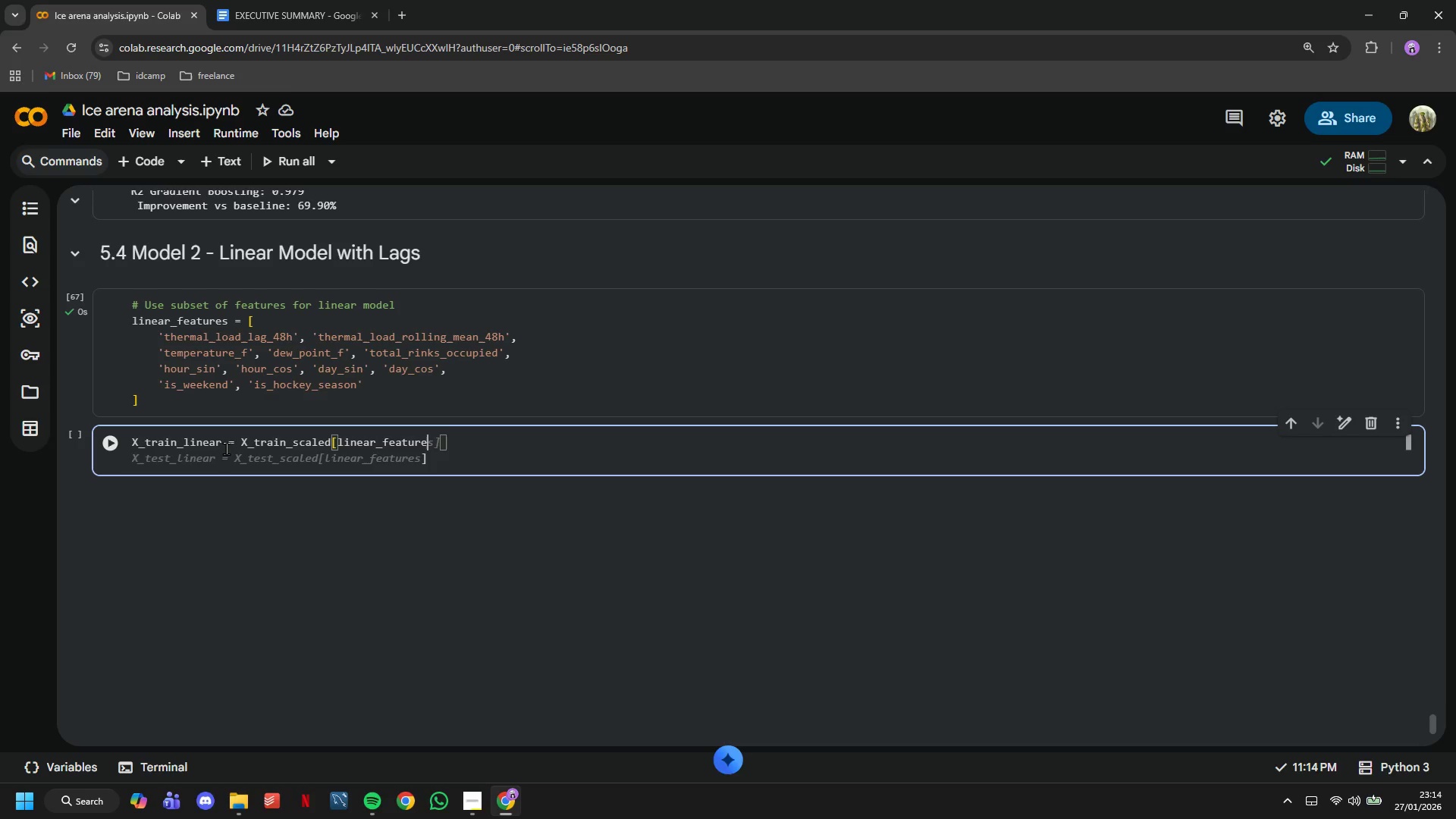 
key(ArrowRight)
 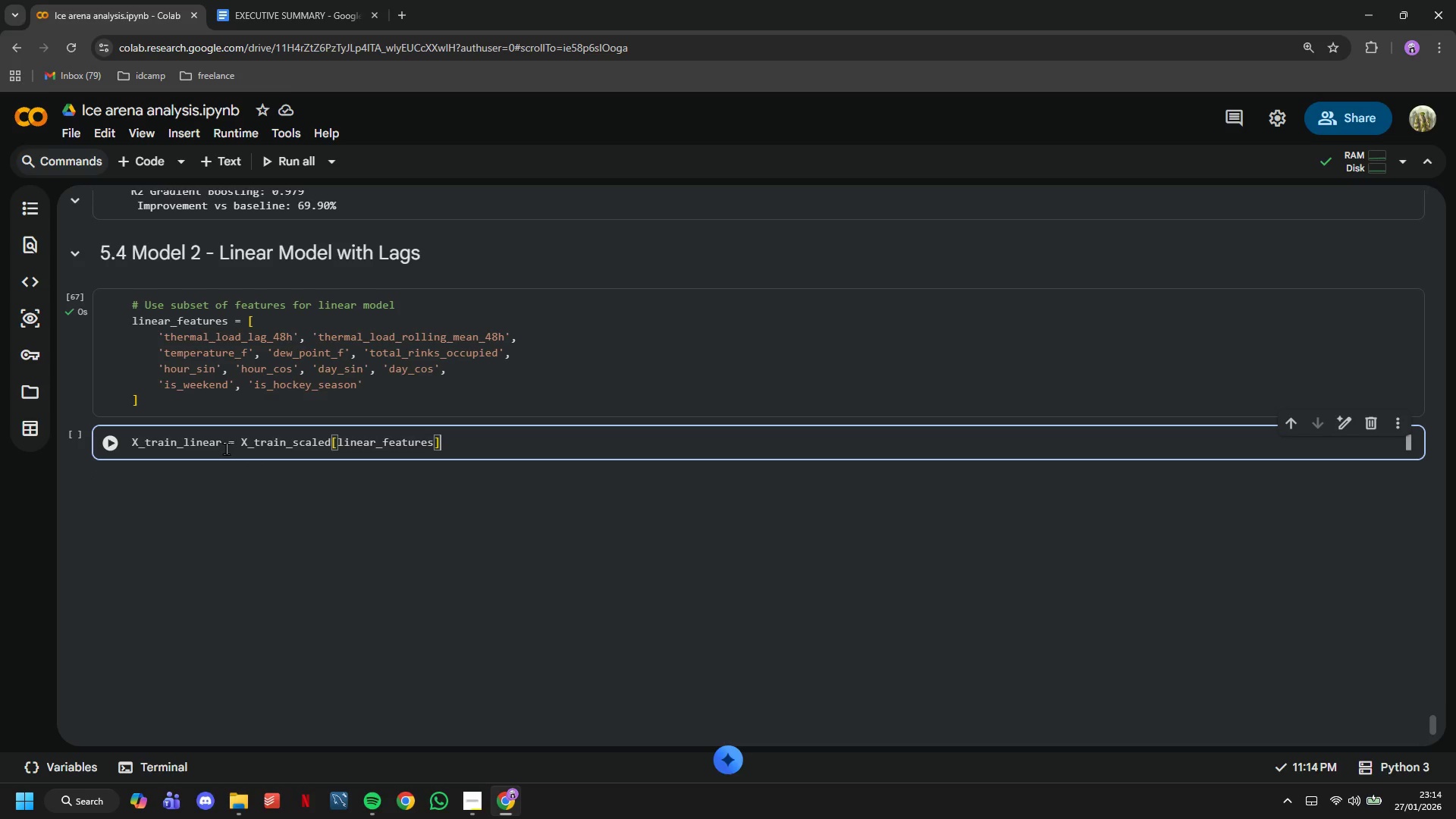 
key(Enter)
 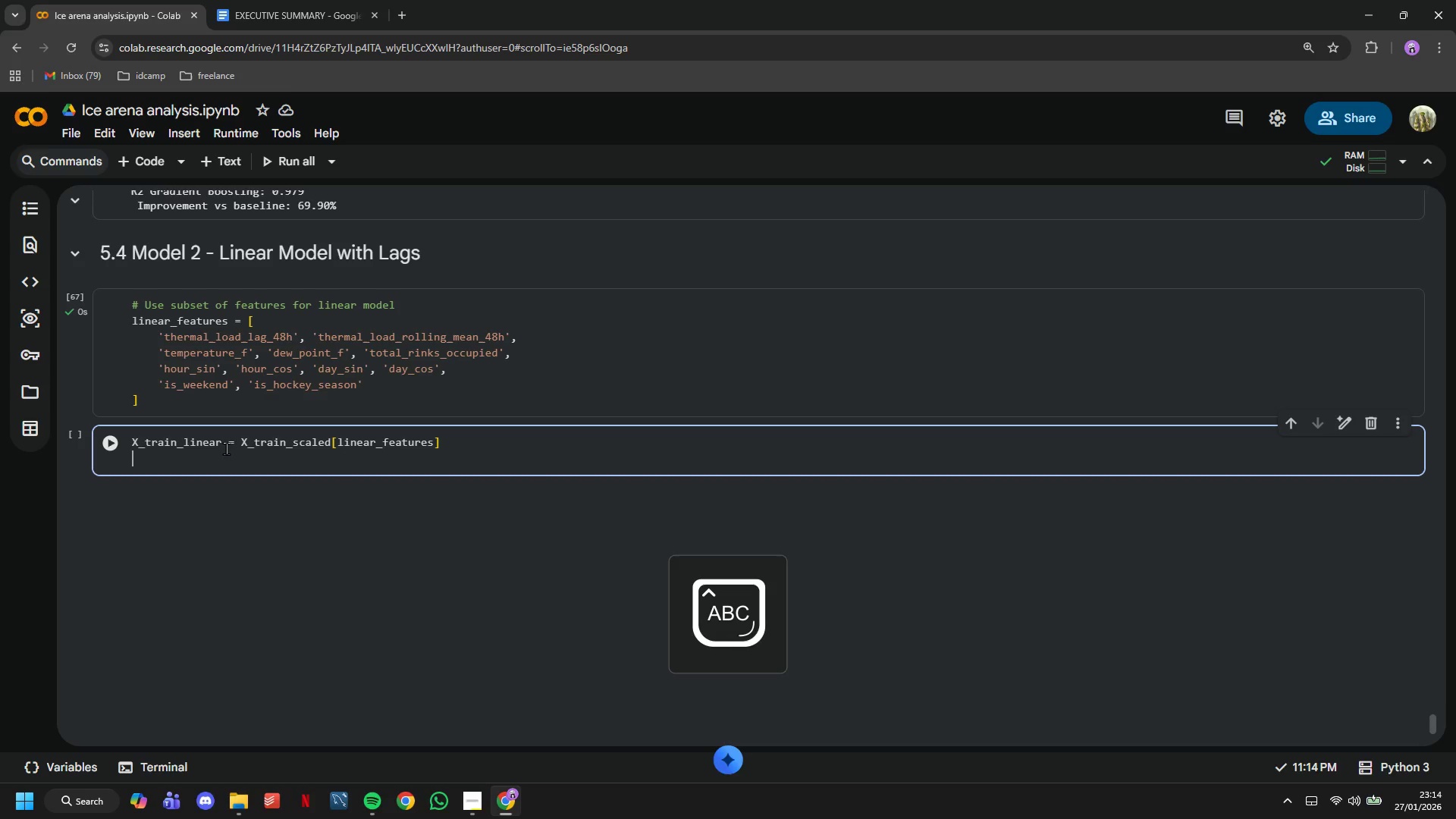 
type(X_testlinear = X_test_scaled[linear_features)
 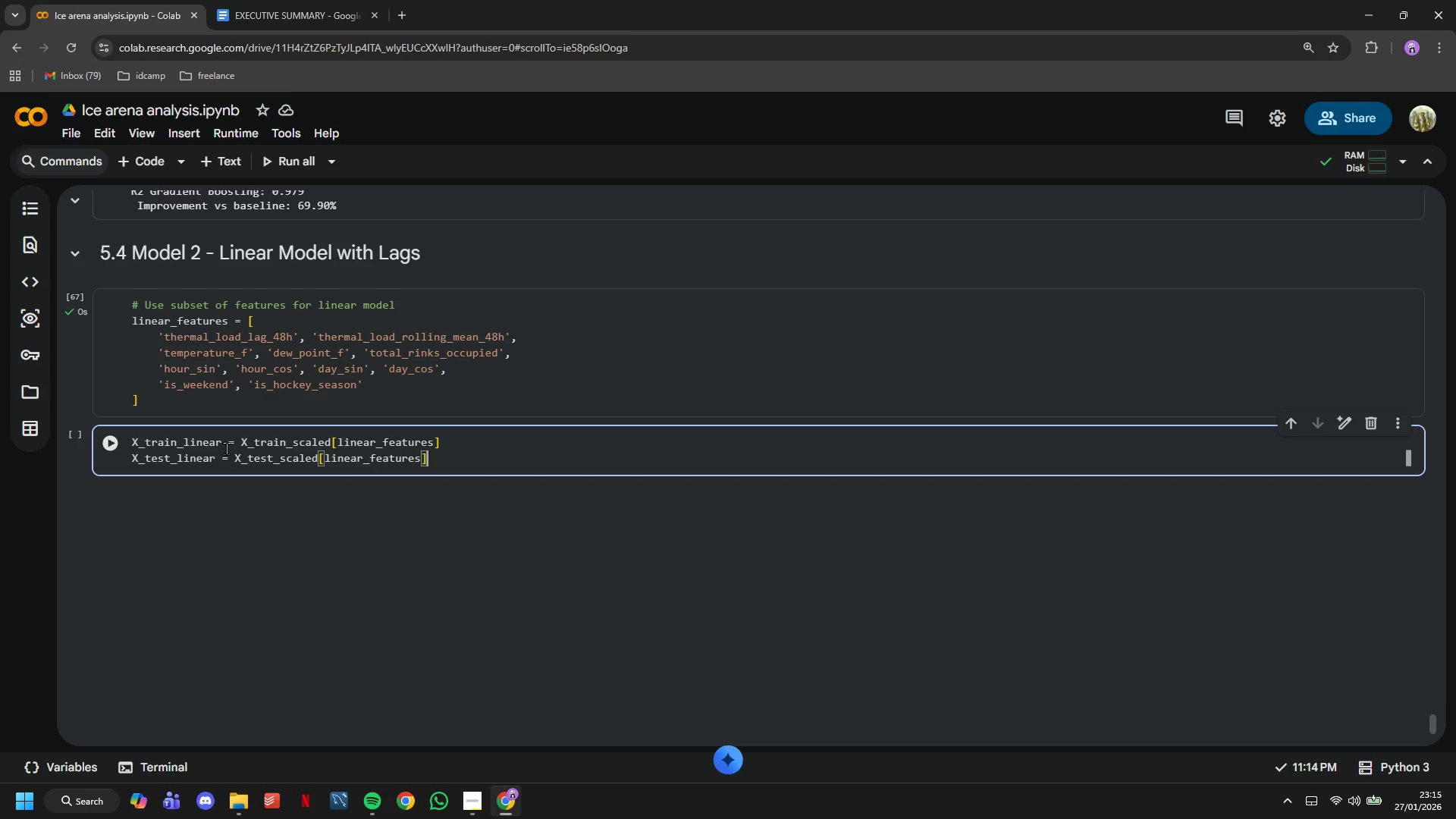 
 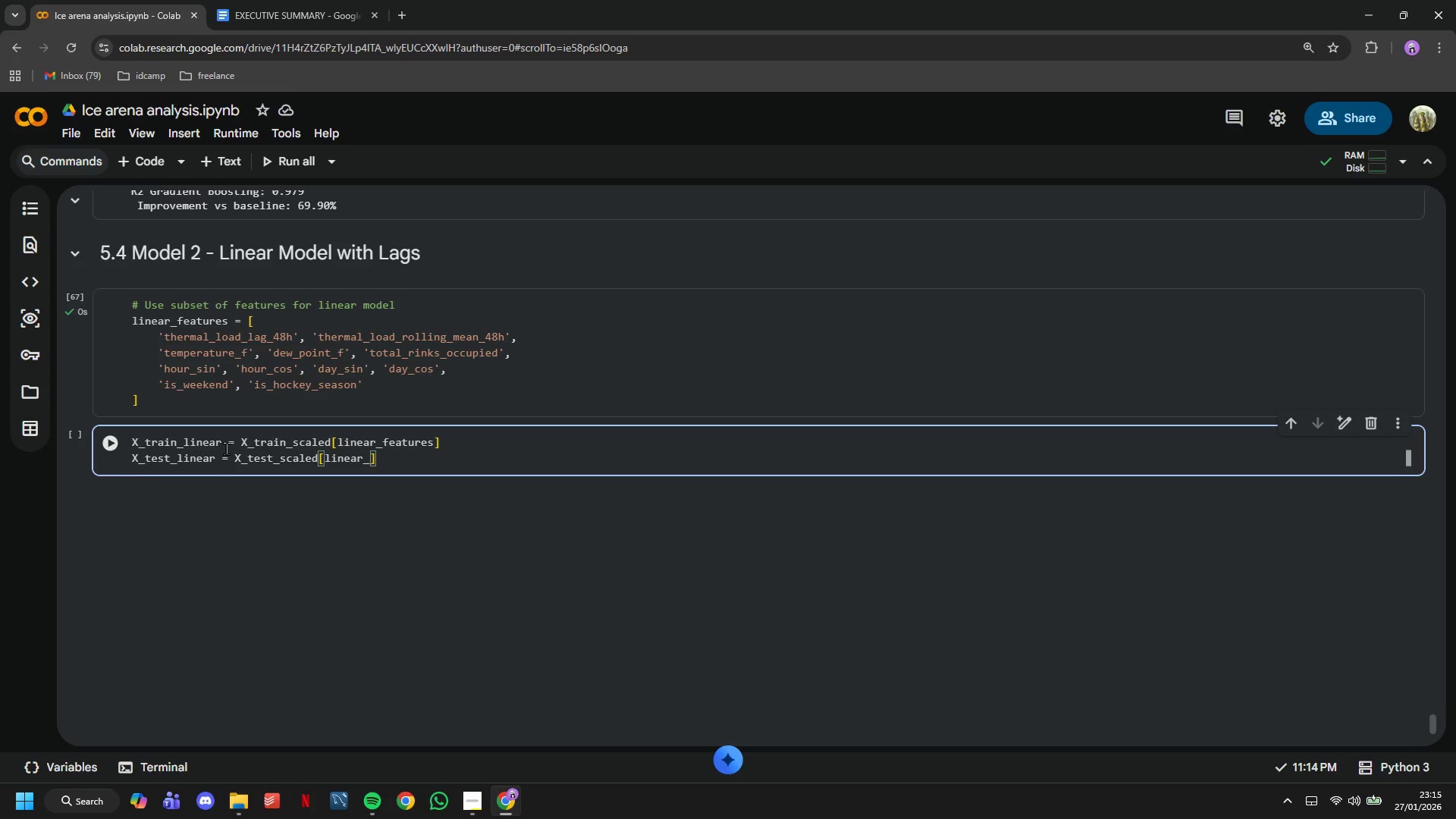 
key(ArrowRight)
 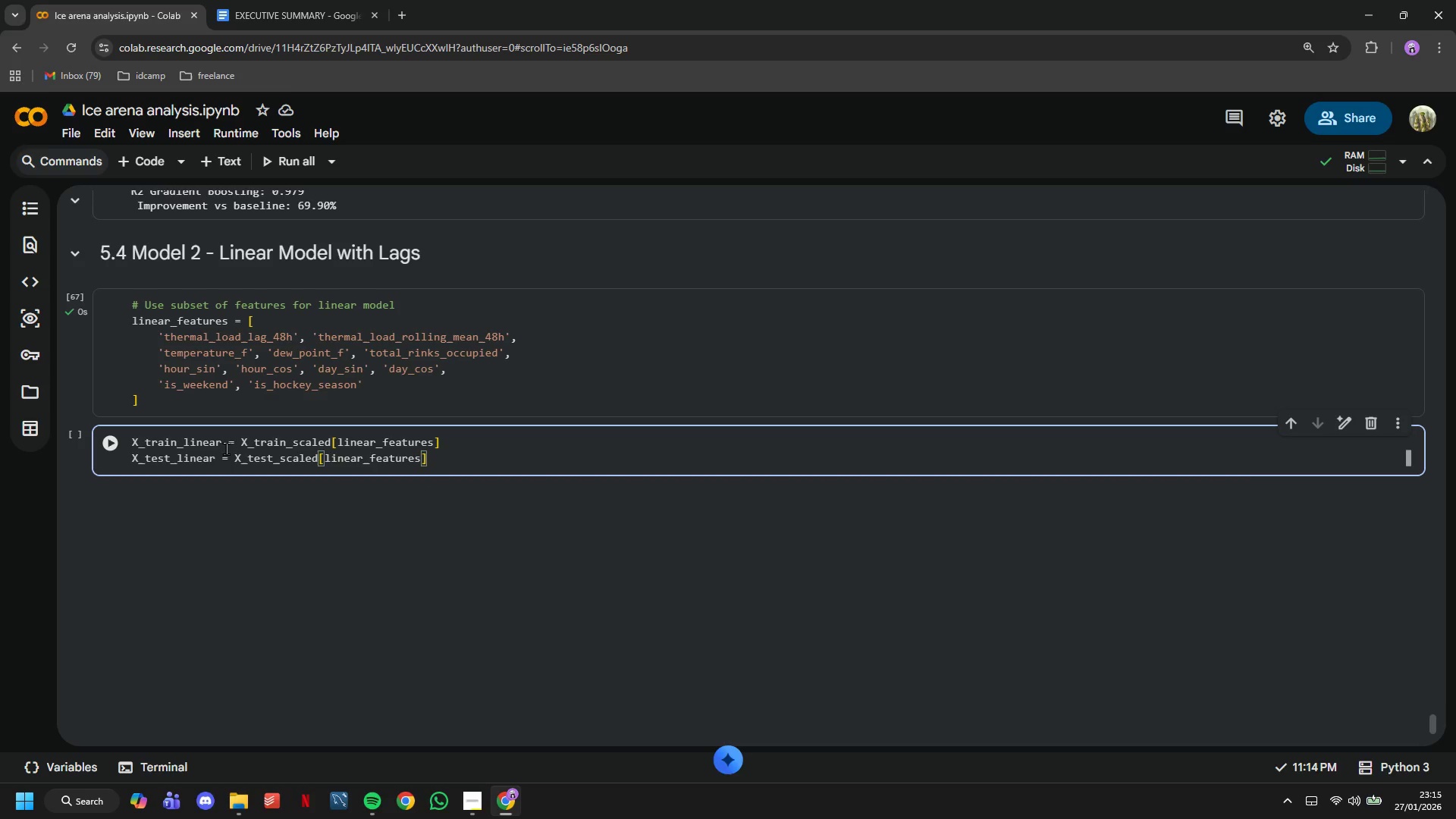 
key(Enter)
 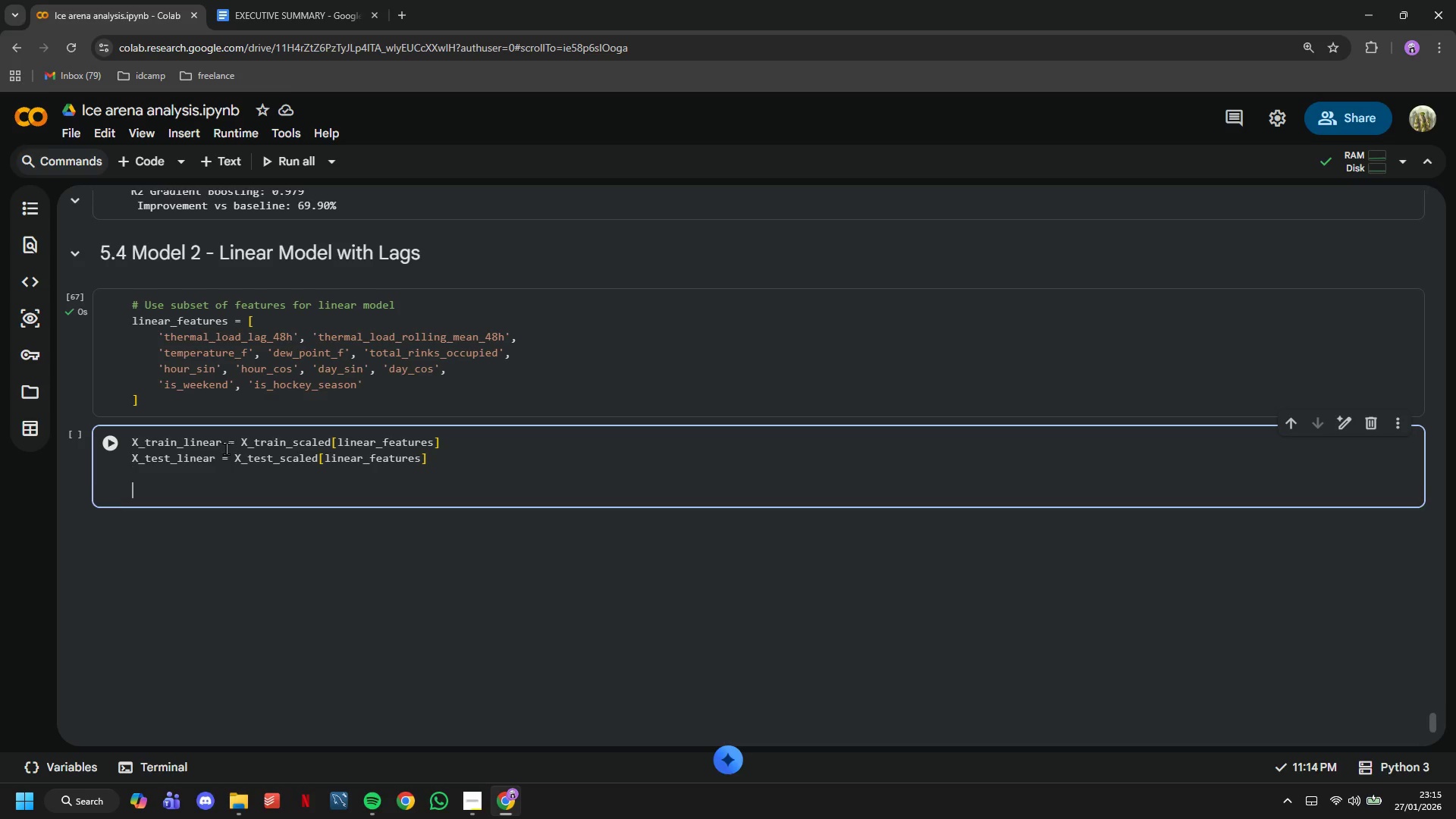 
key(Enter)
 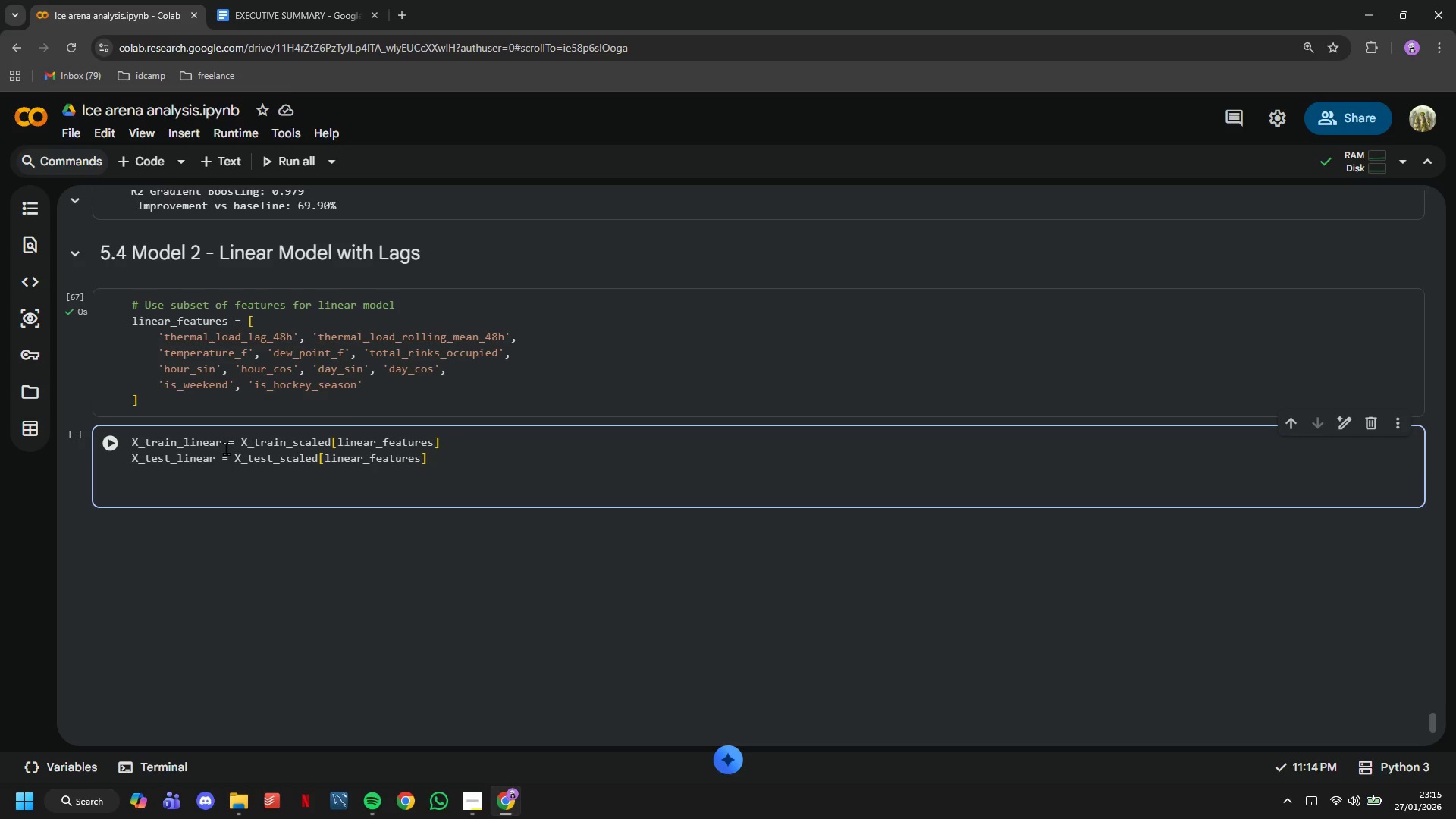 
type(print(f"Training Ridge Regression with {leb(linear_features)
 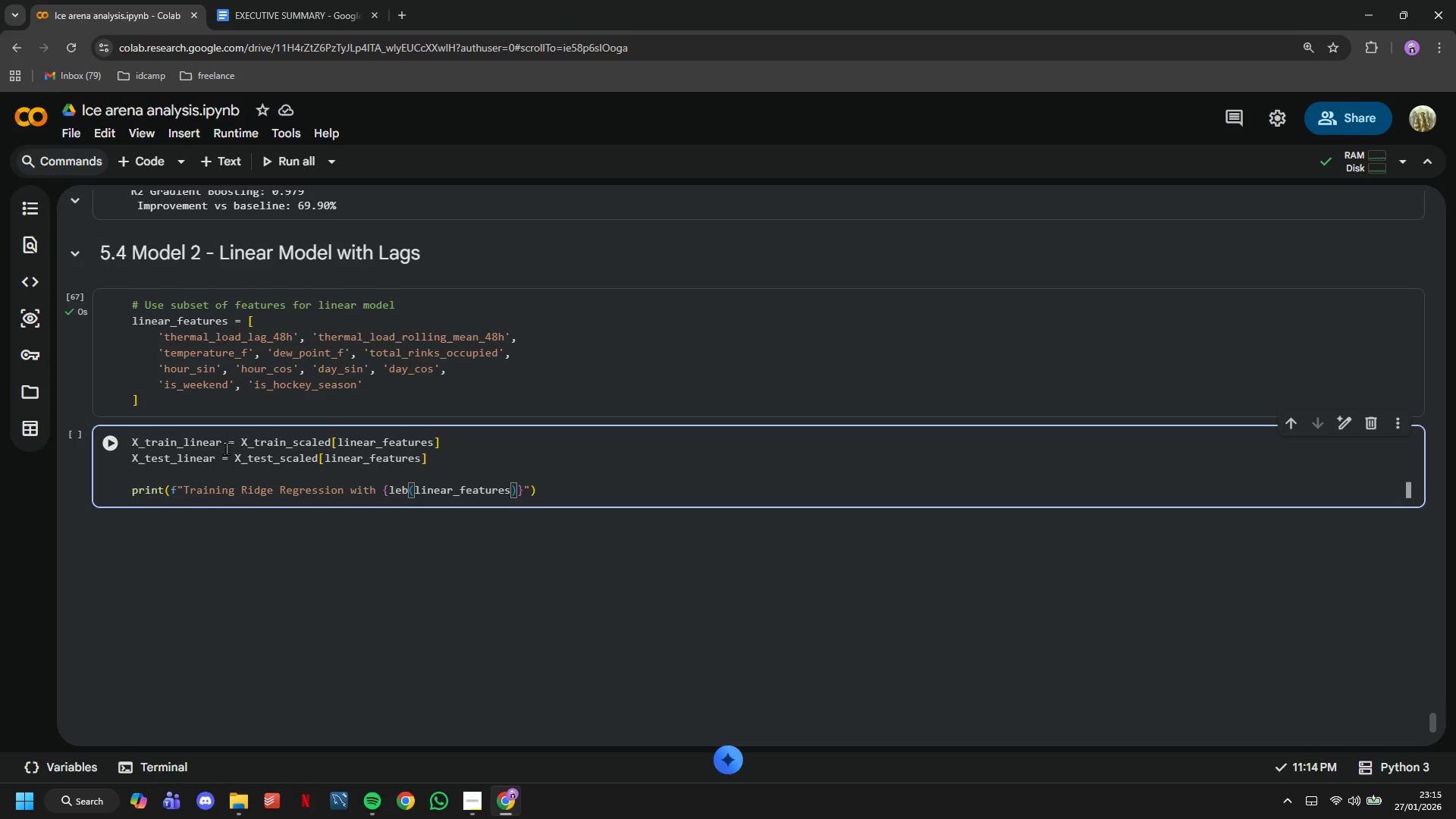 
key(ArrowRight)
 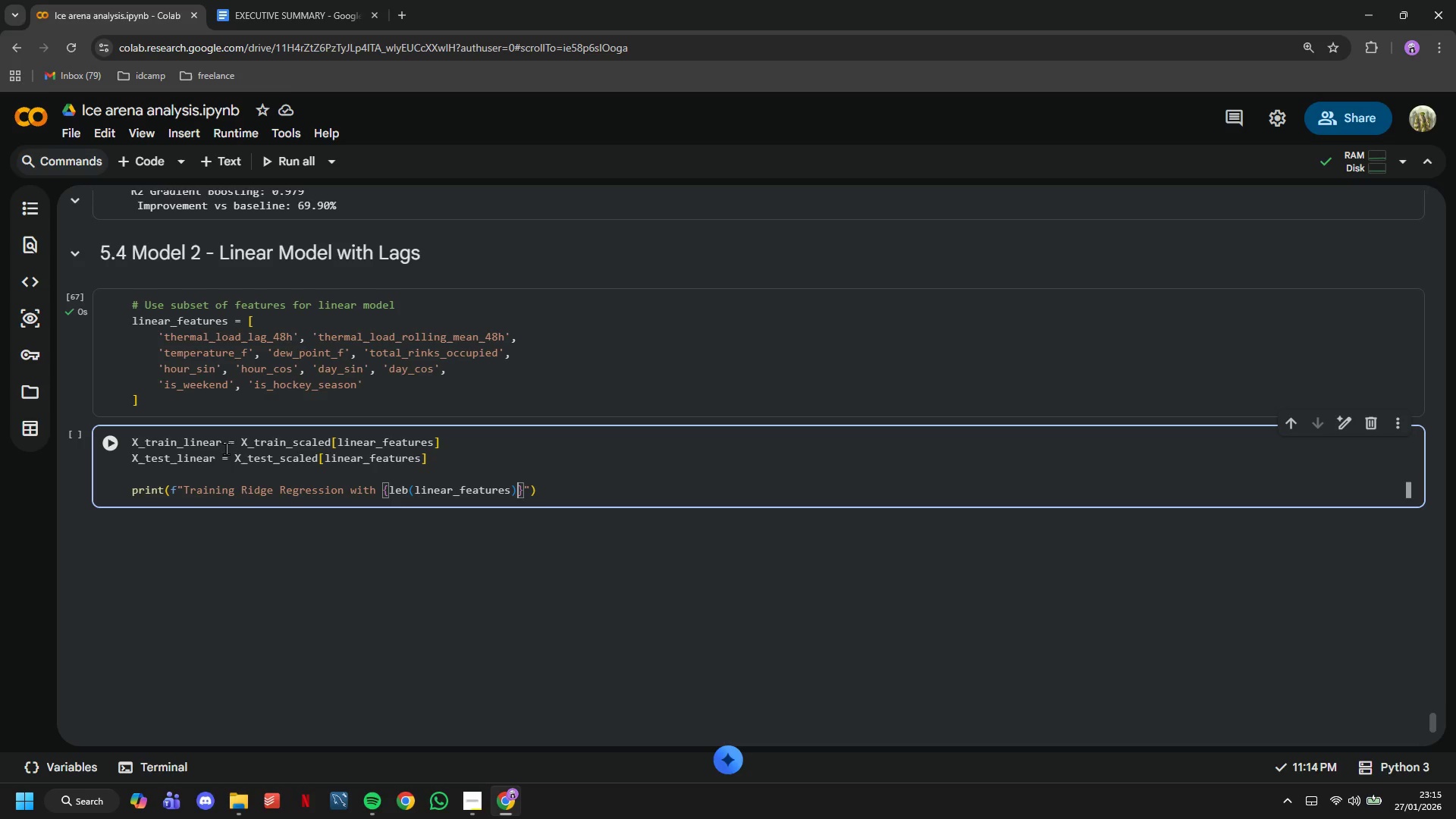 
key(ArrowRight)
 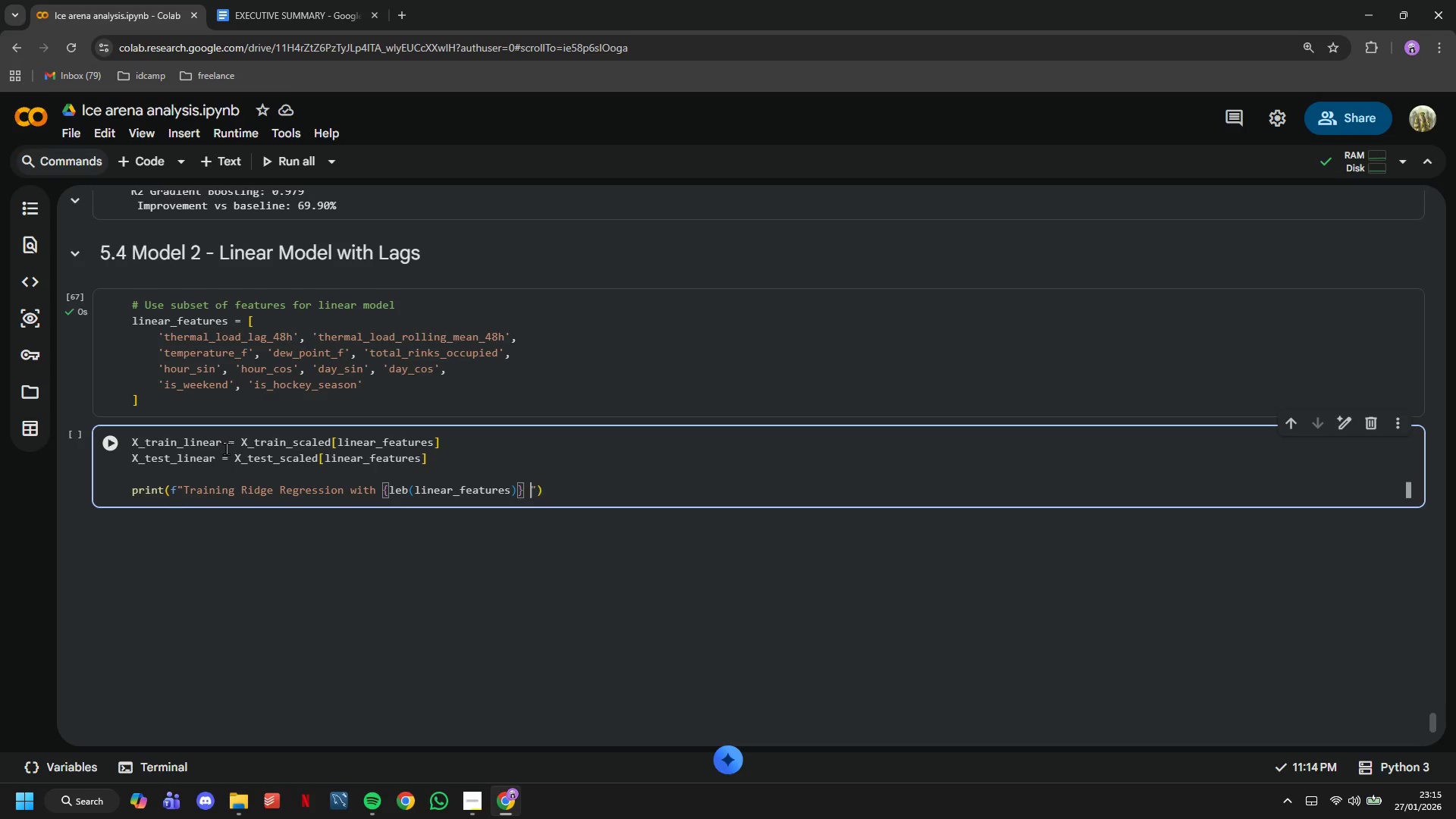 
type( features)
 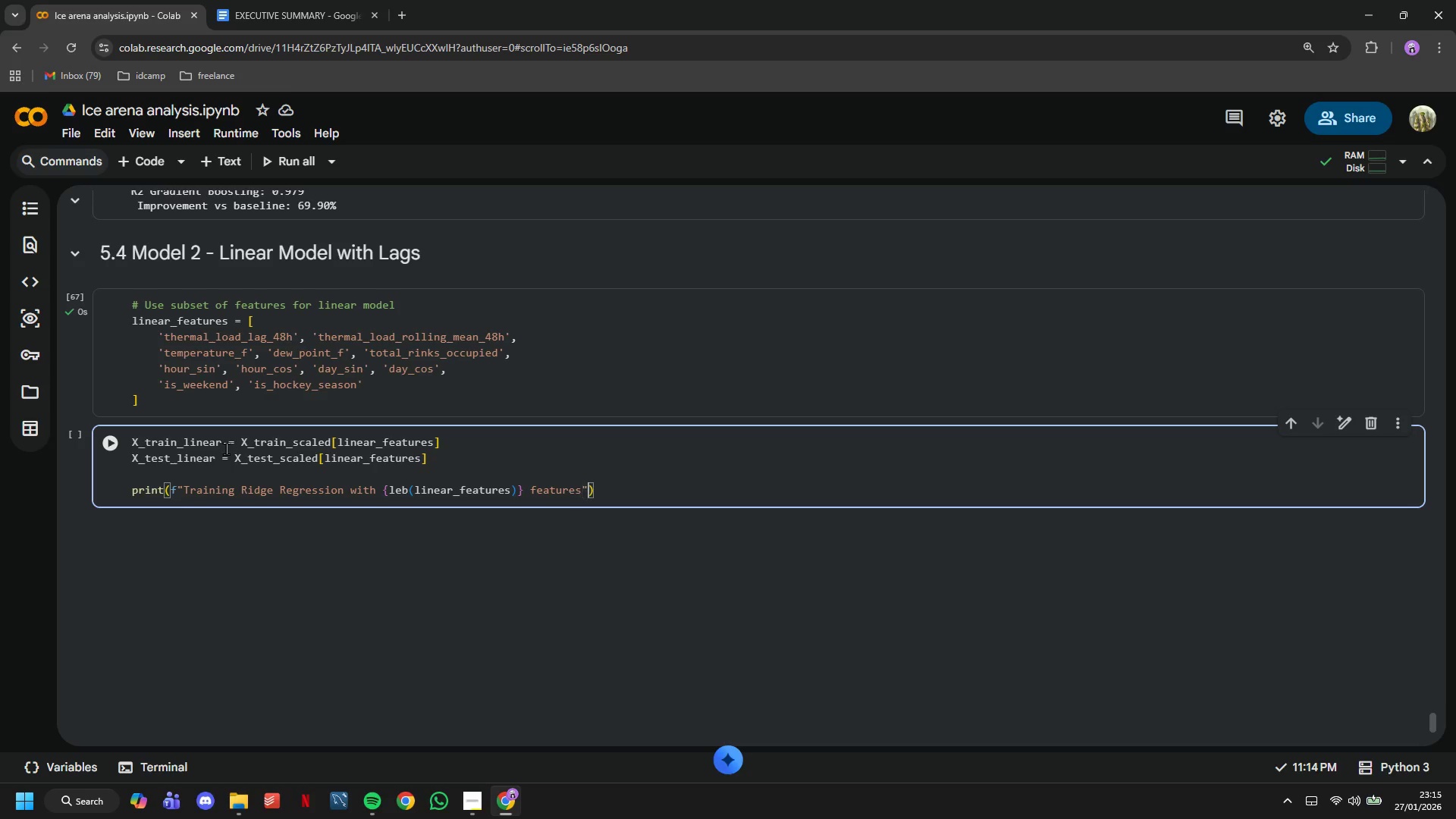 
key(ArrowRight)
 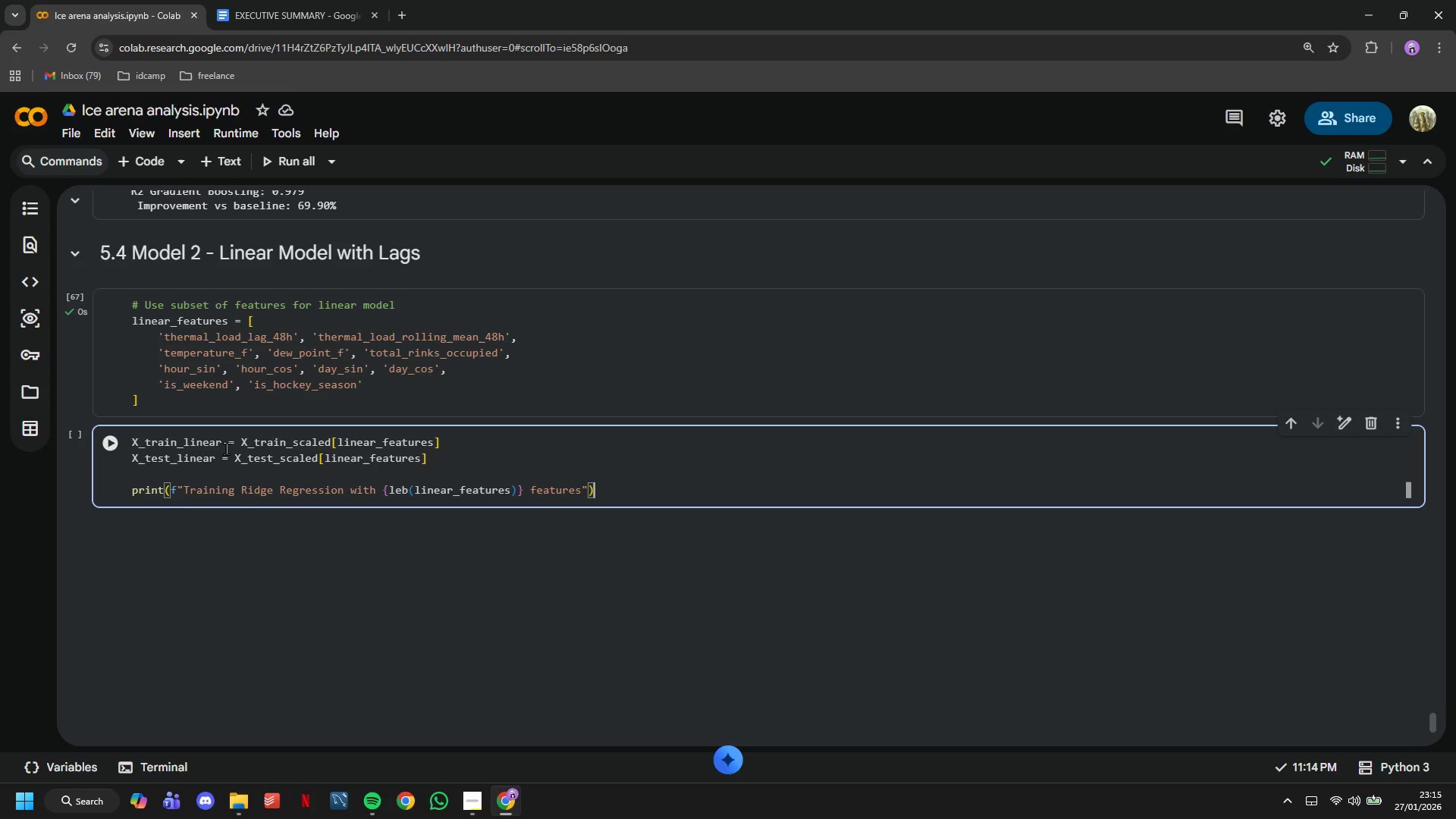 
key(ArrowRight)
 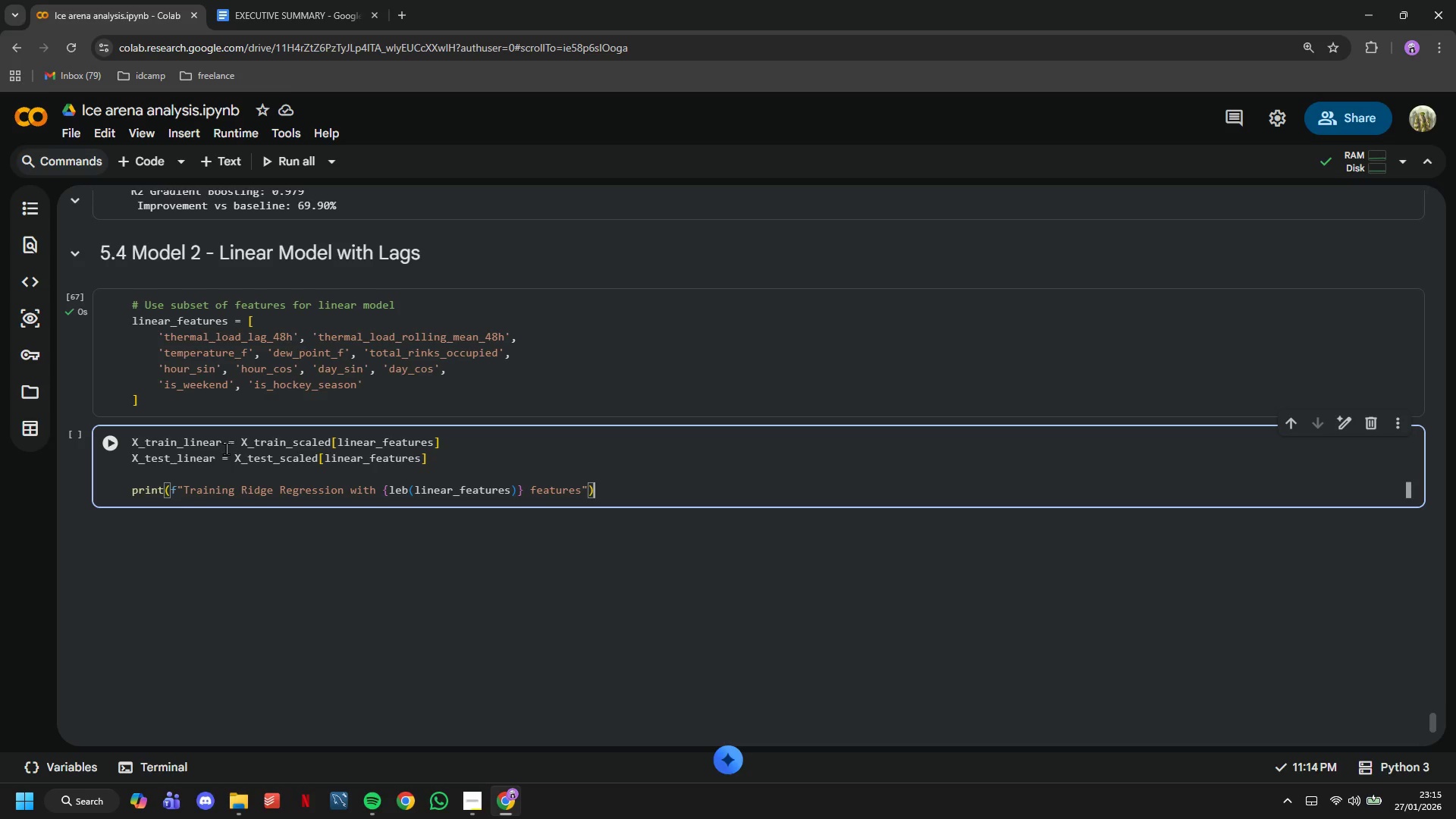 
key(ArrowLeft)
 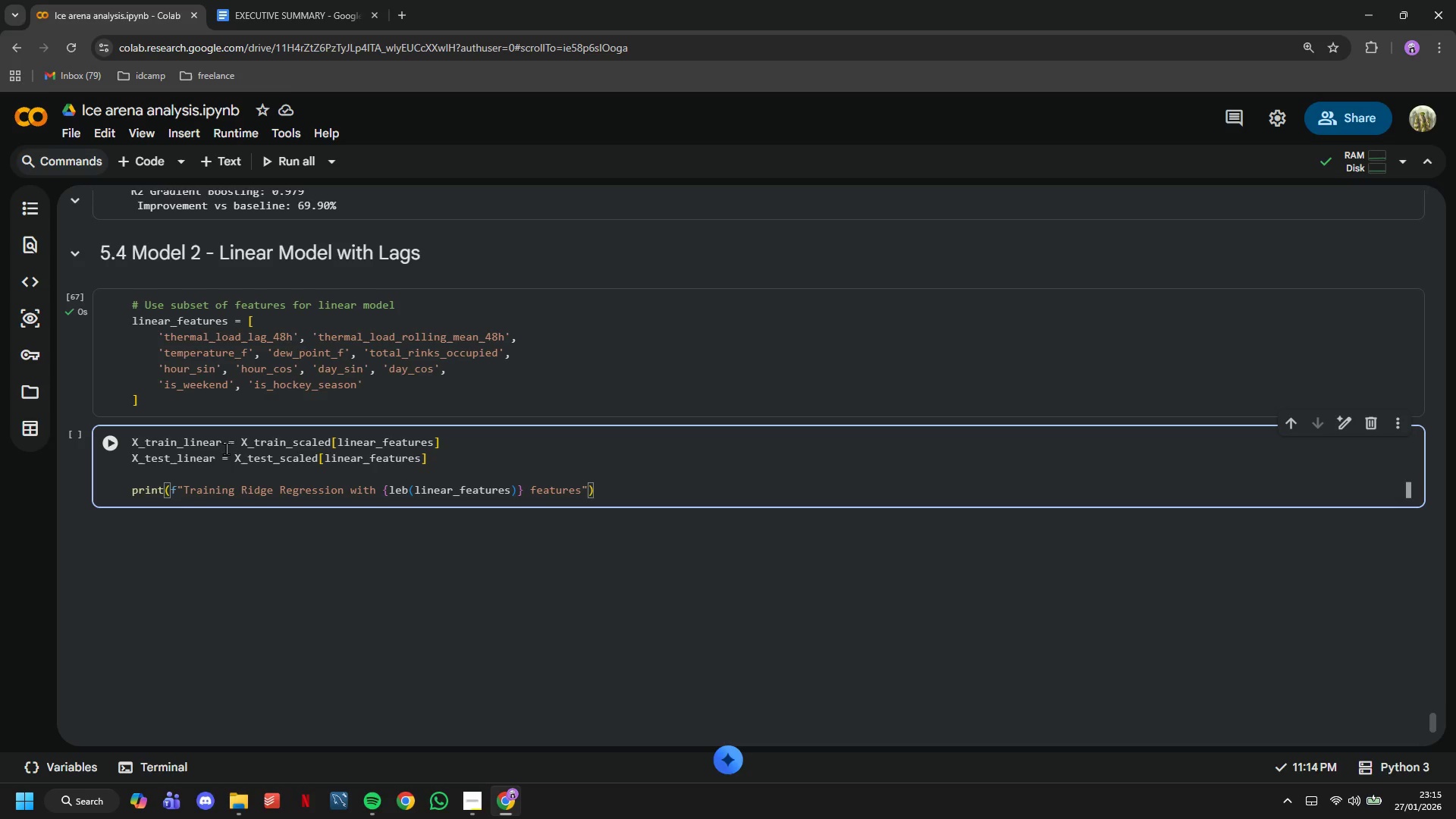 
key(ArrowLeft)
 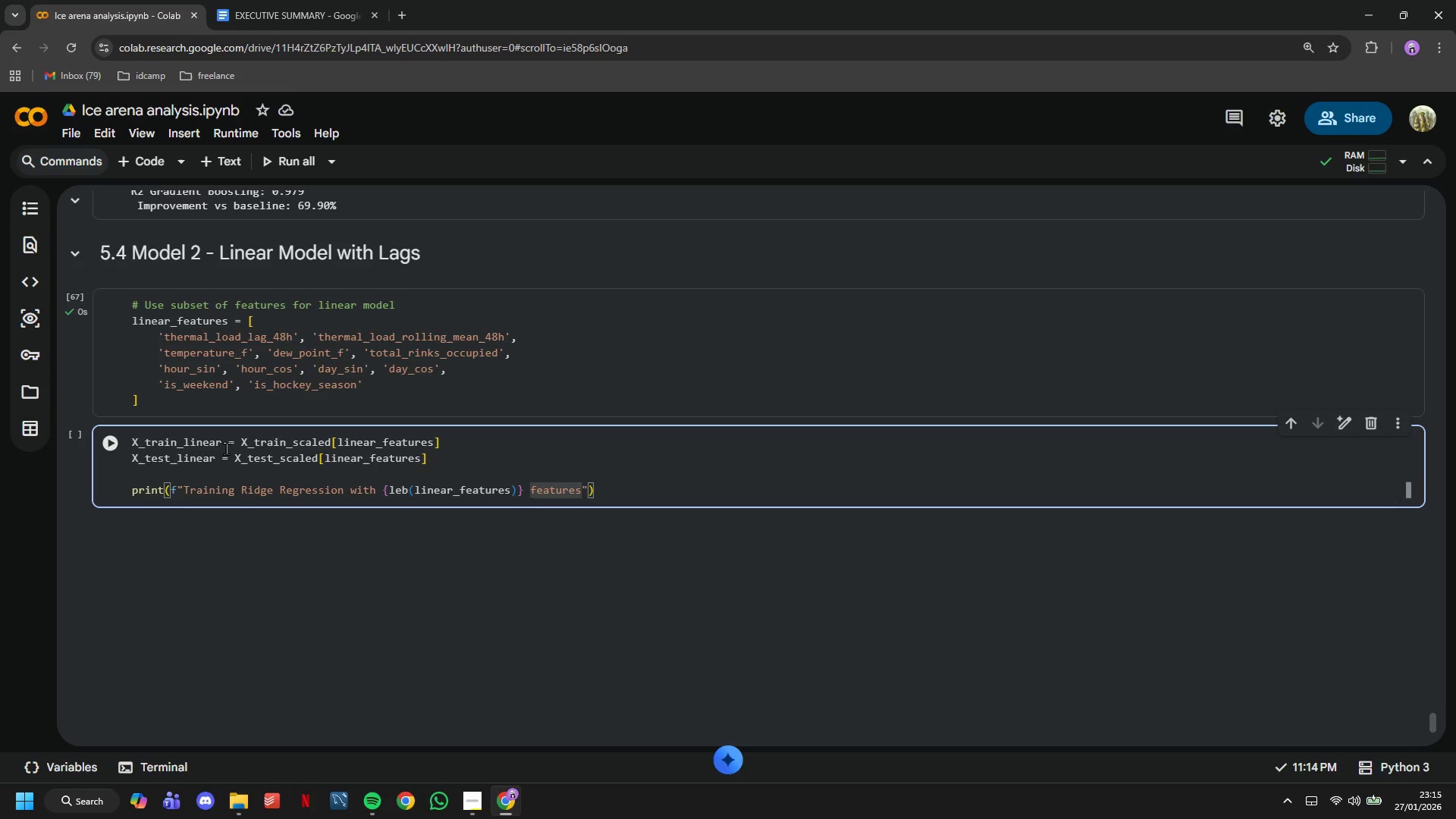 
key(Period)
 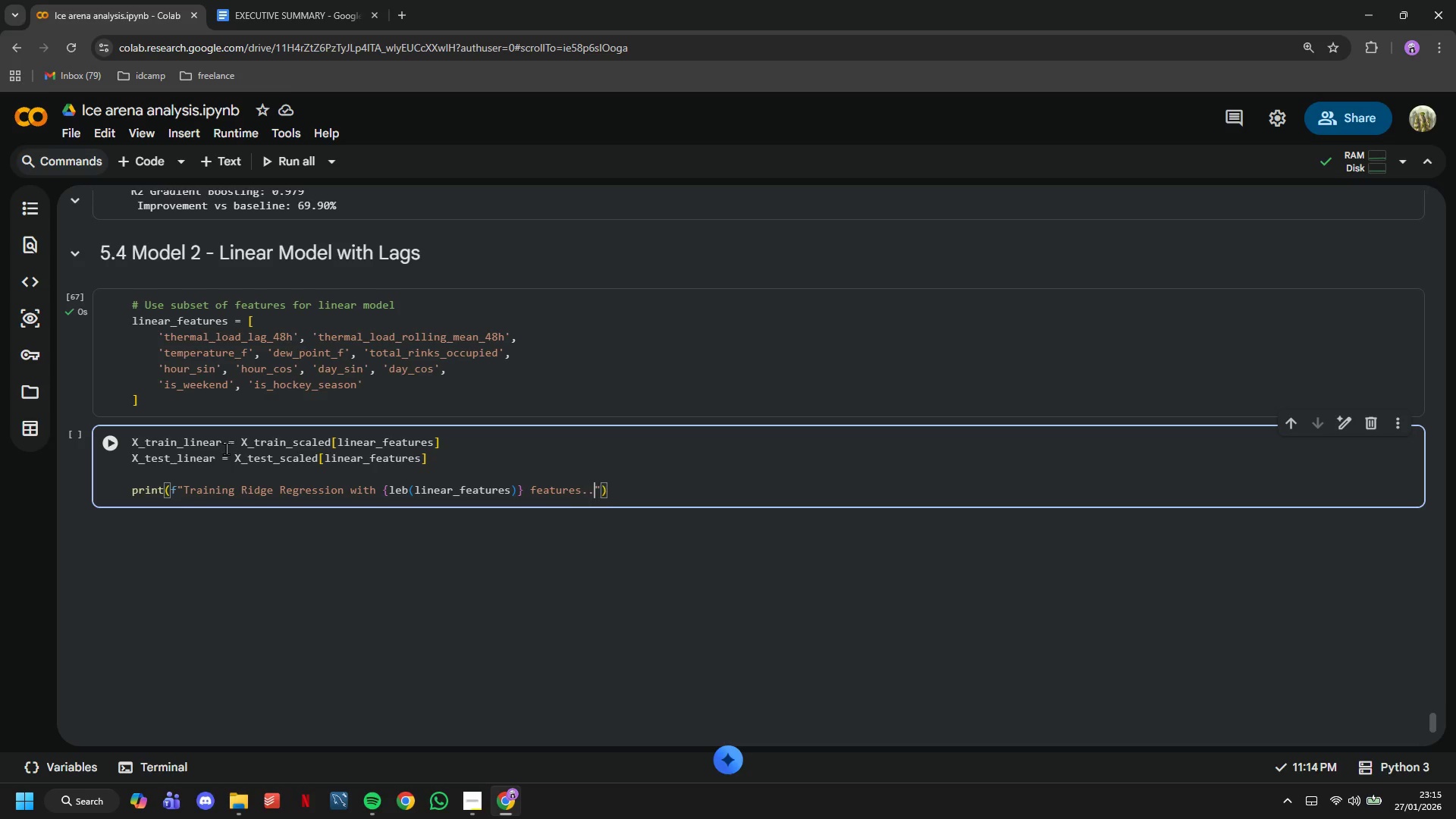 
key(Period)
 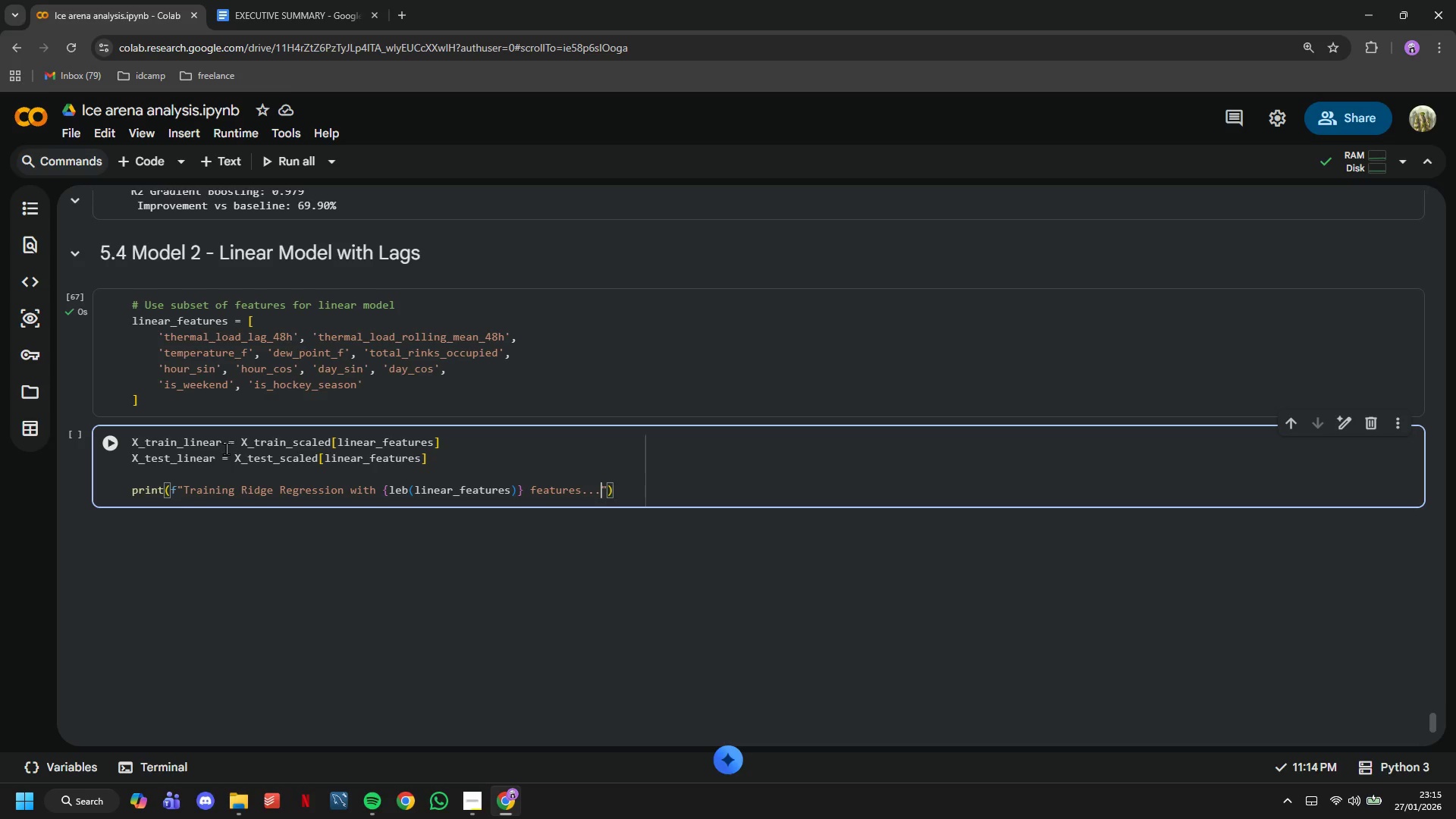 
key(Period)
 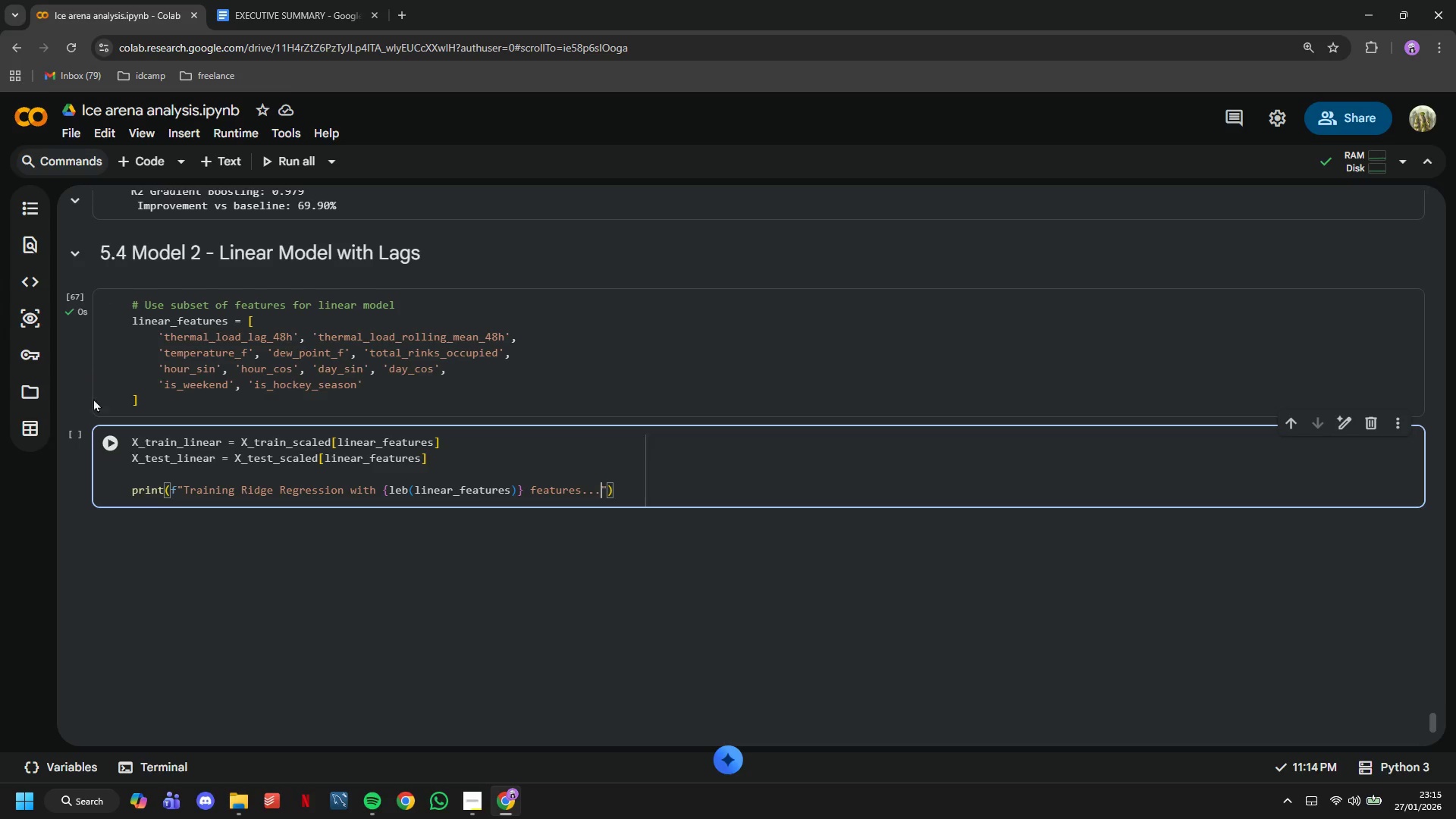 
left_click_drag(start_coordinate=[106, 458], to_coordinate=[109, 453])
 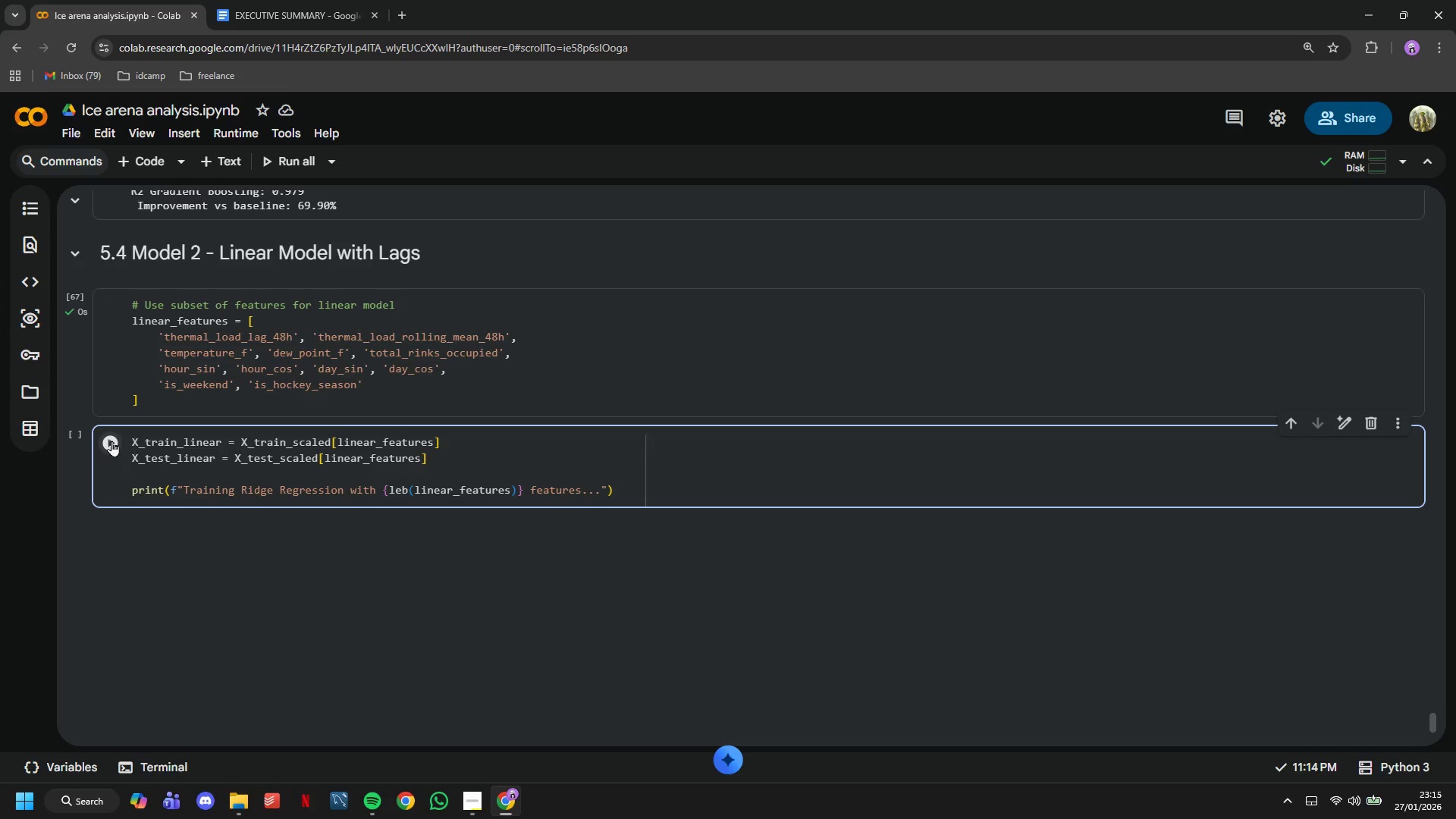 
double_click([111, 441])
 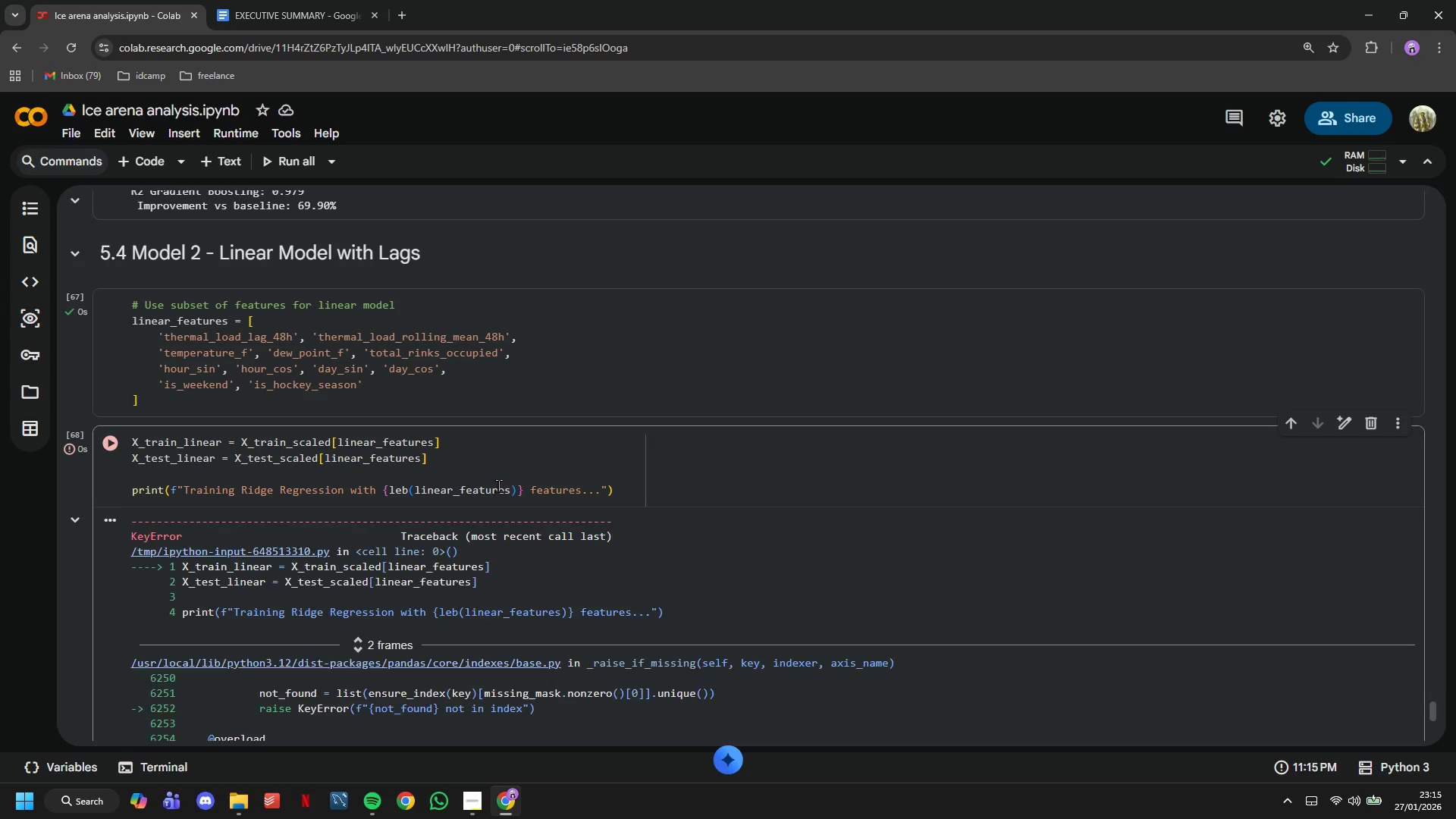 
scroll: coordinate [497, 491], scroll_direction: down, amount: 3.0
 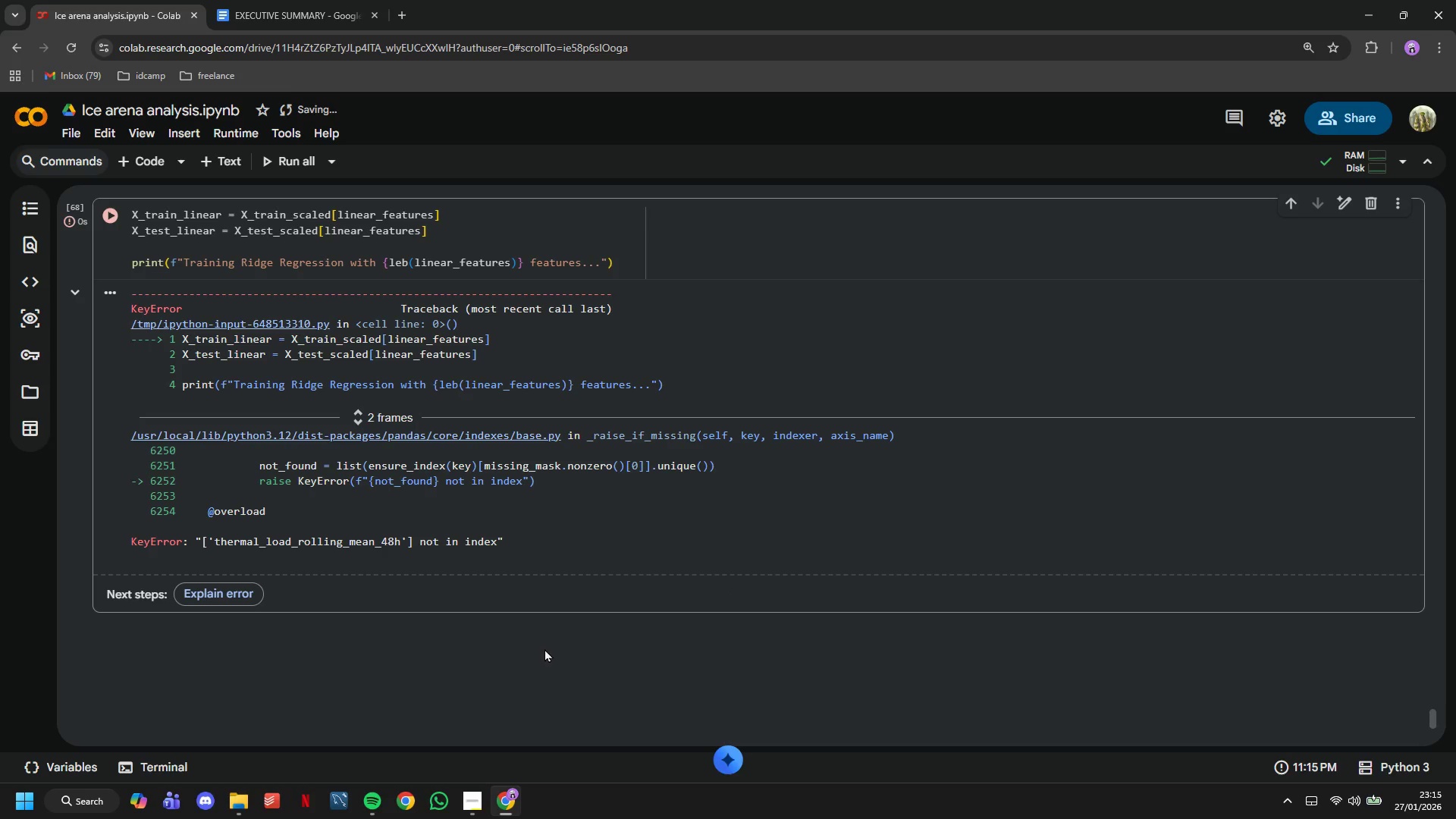 
wait(9.99)
 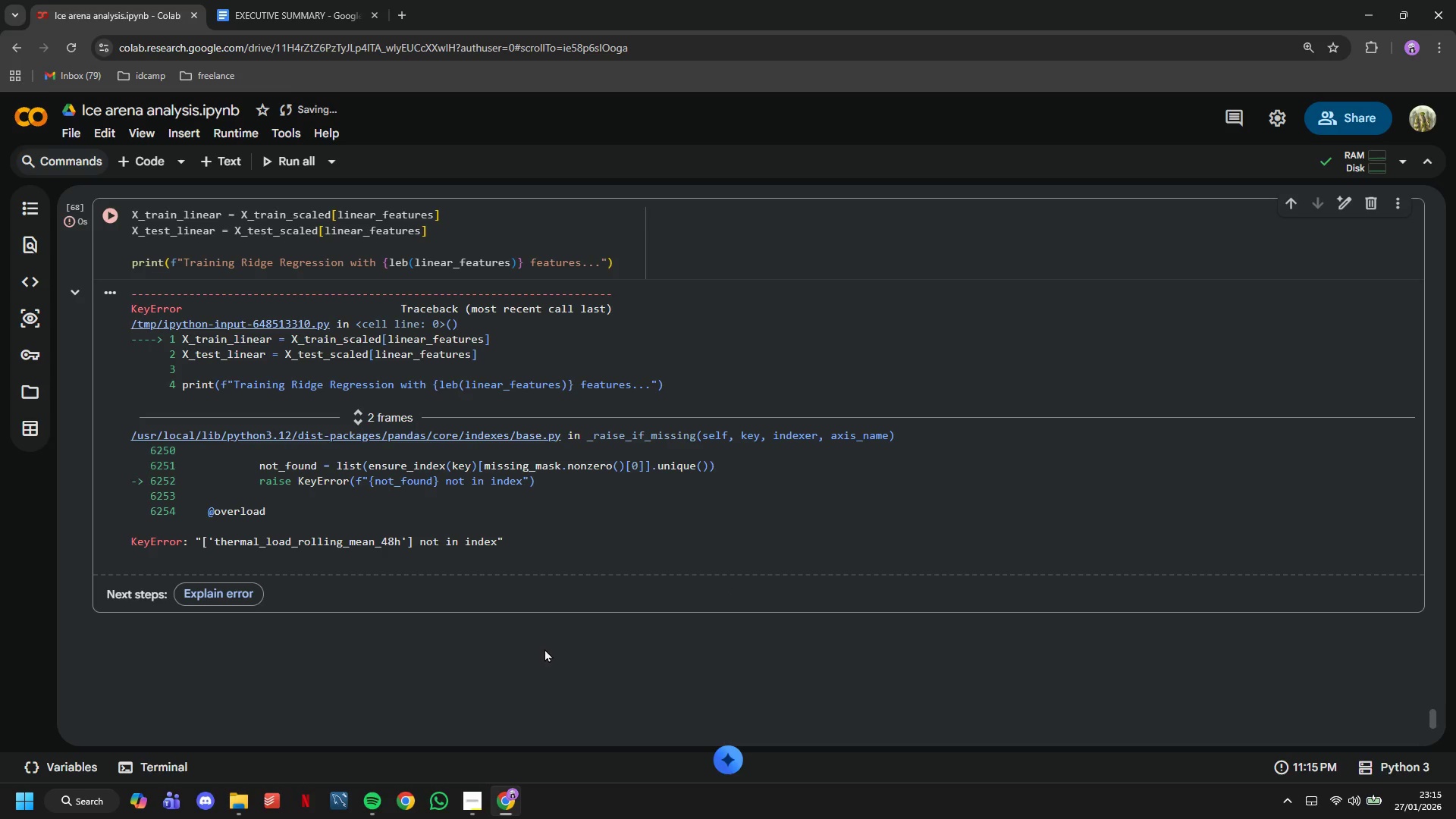 
scroll: coordinate [543, 671], scroll_direction: up, amount: 3.0
 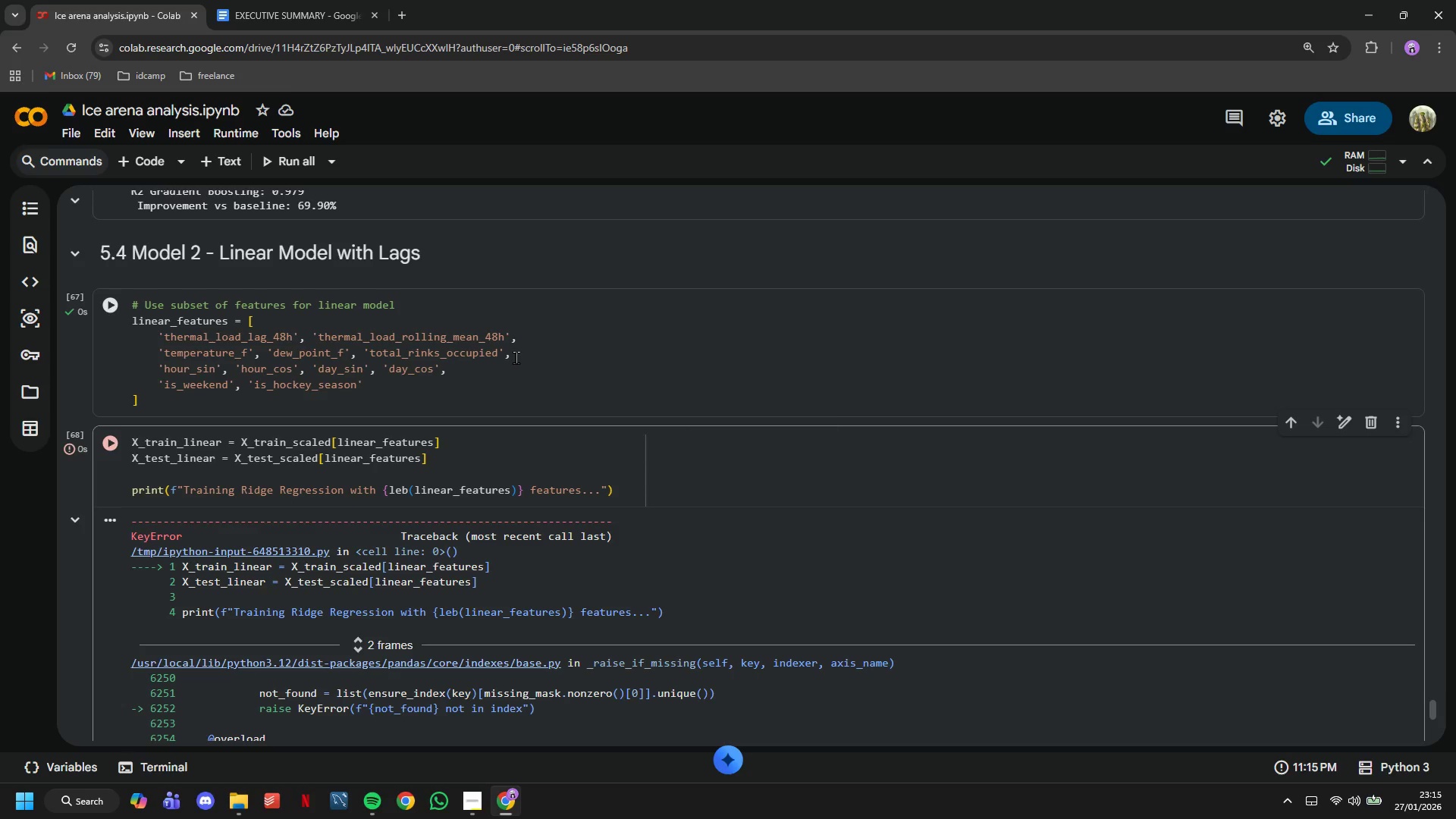 
left_click_drag(start_coordinate=[519, 337], to_coordinate=[315, 339])
 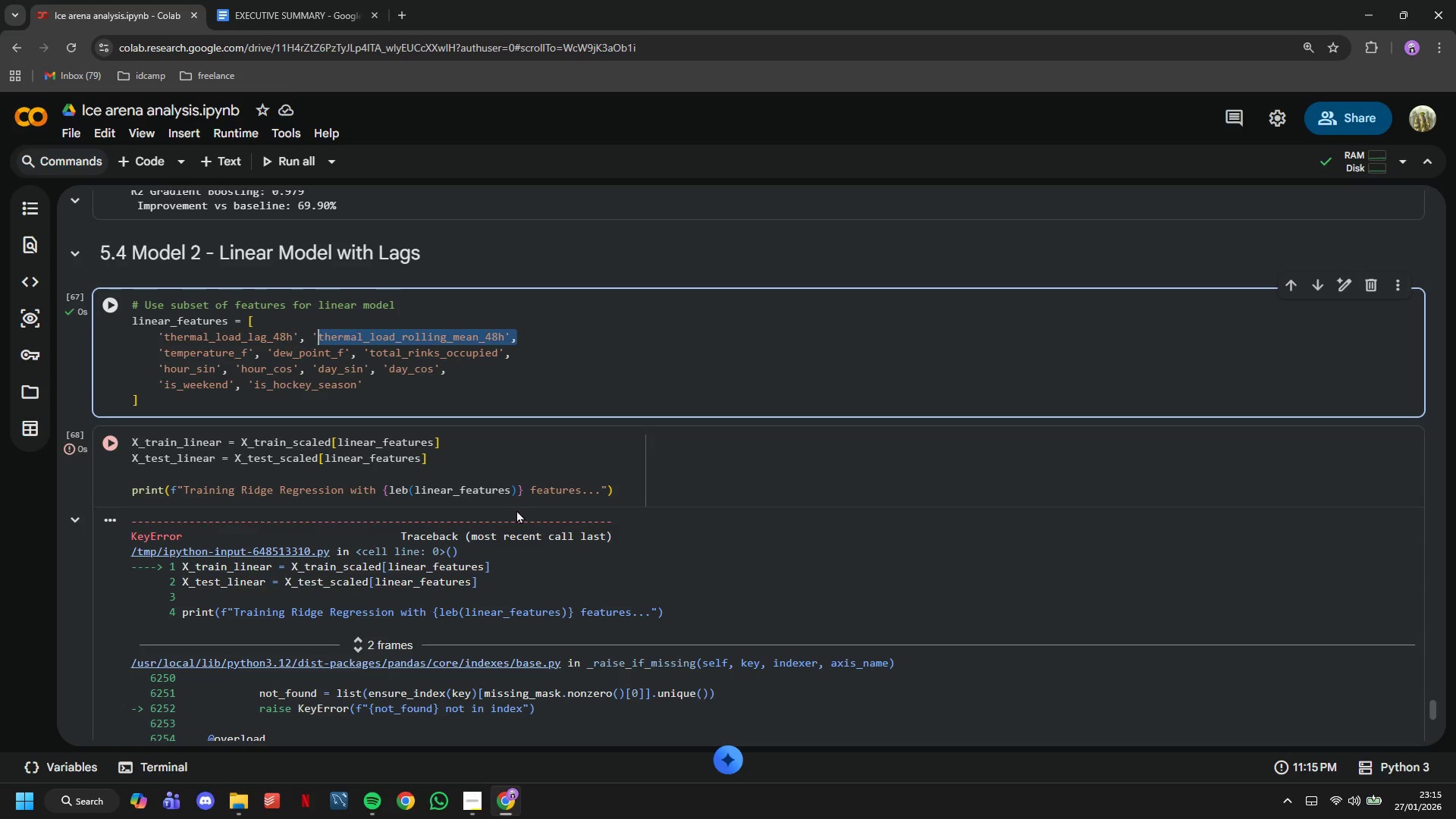 
key(Backspace)
 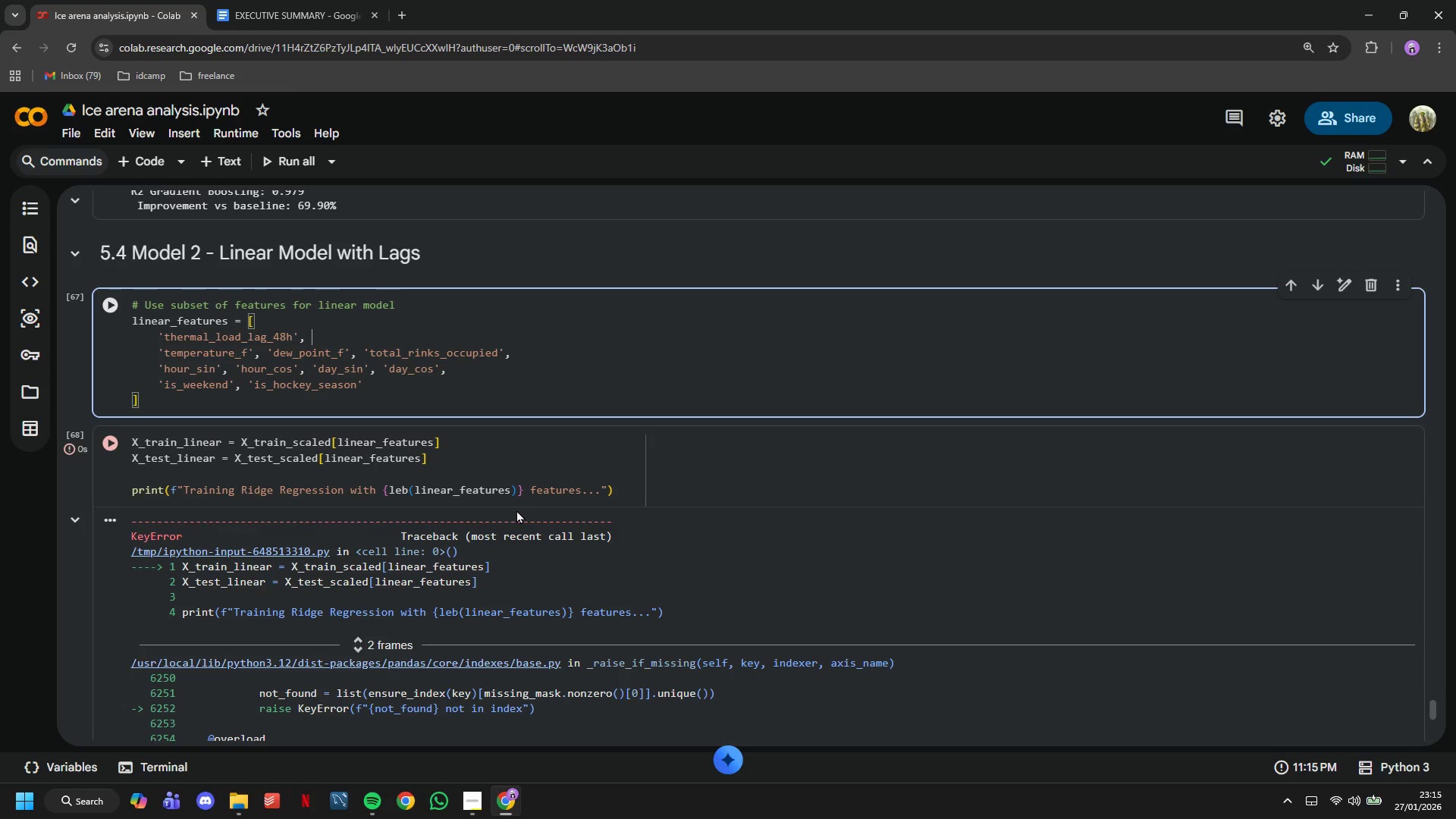 
key(Backspace)
 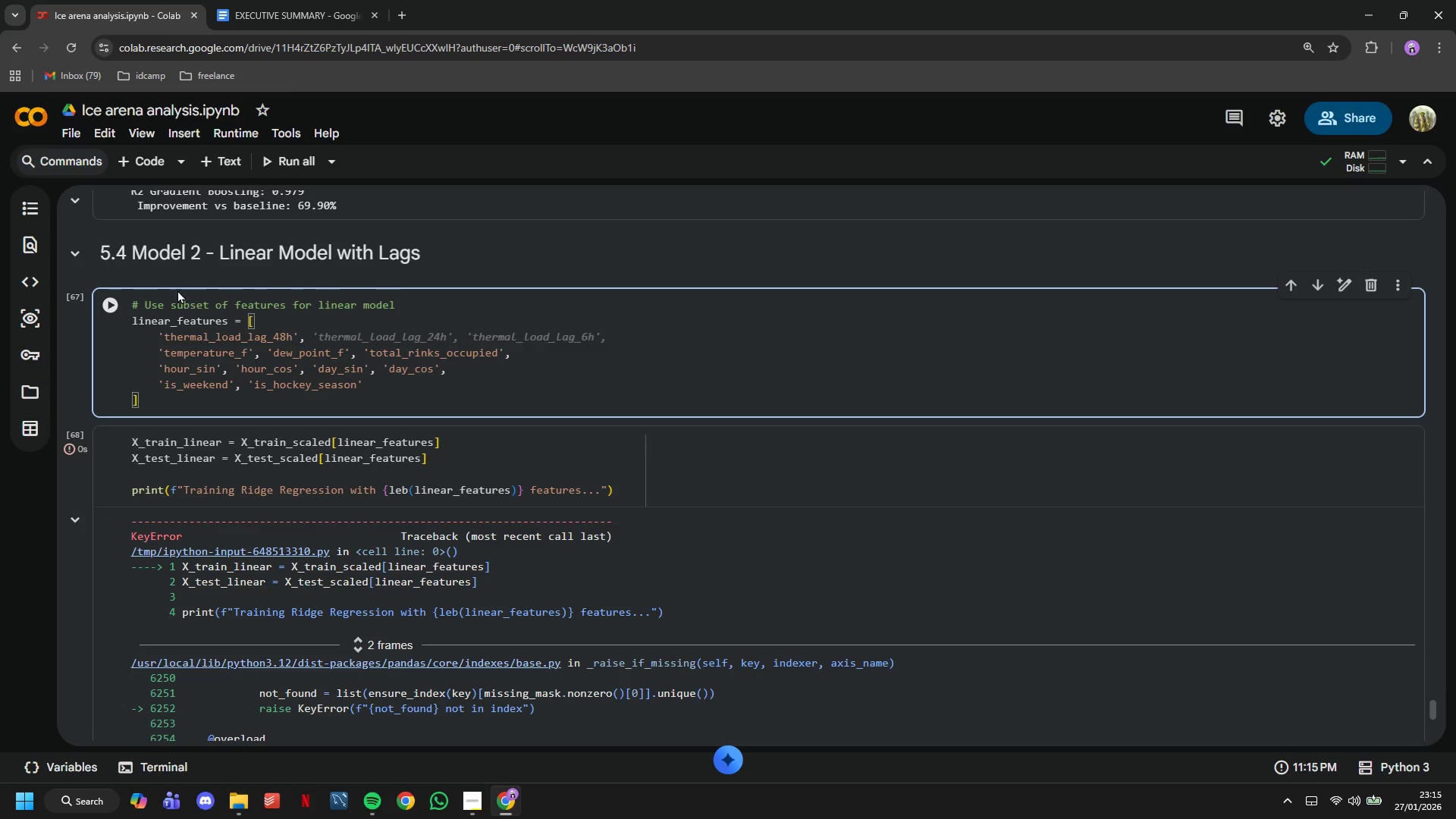 
left_click([119, 299])
 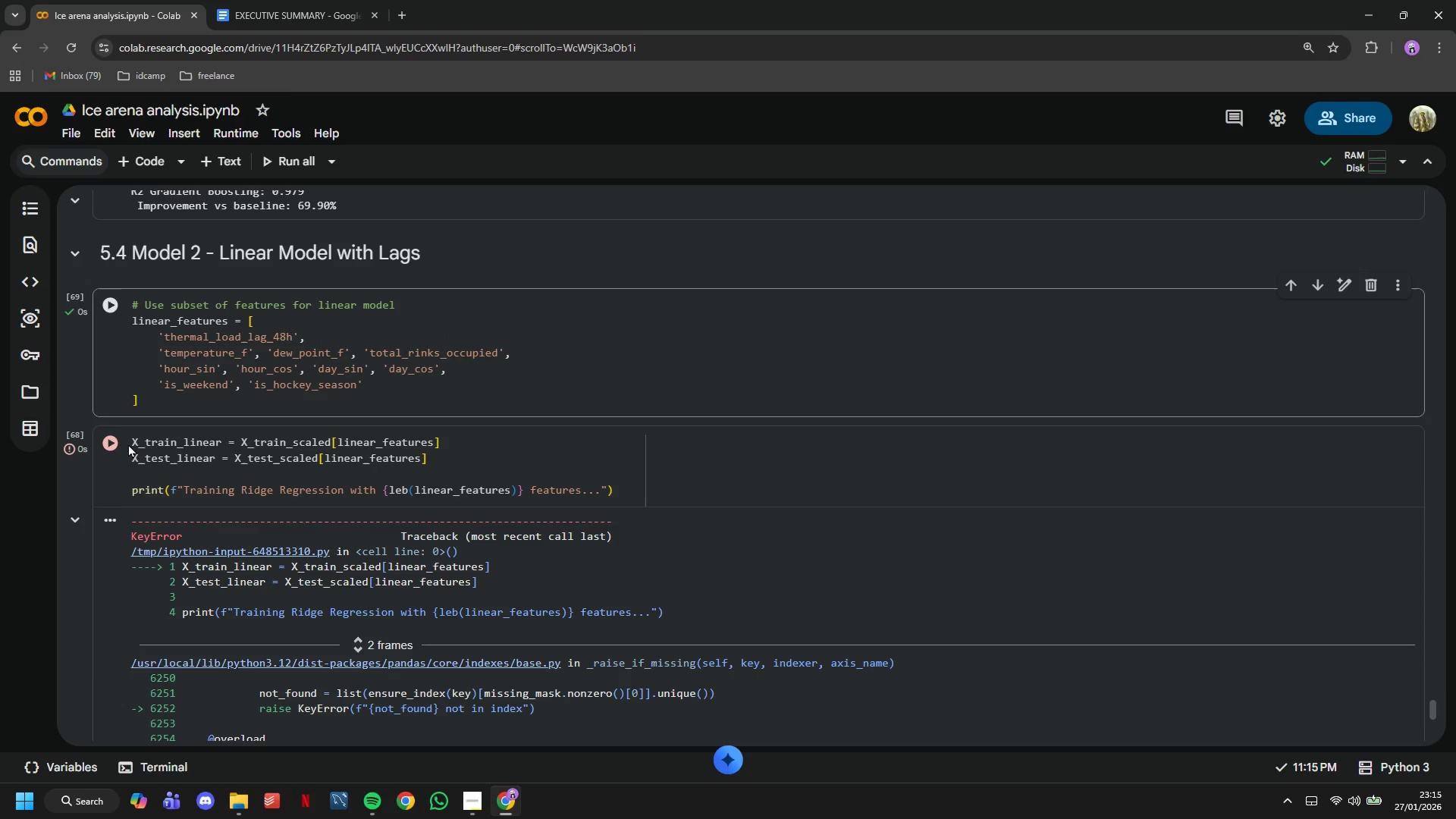 
left_click([124, 442])
 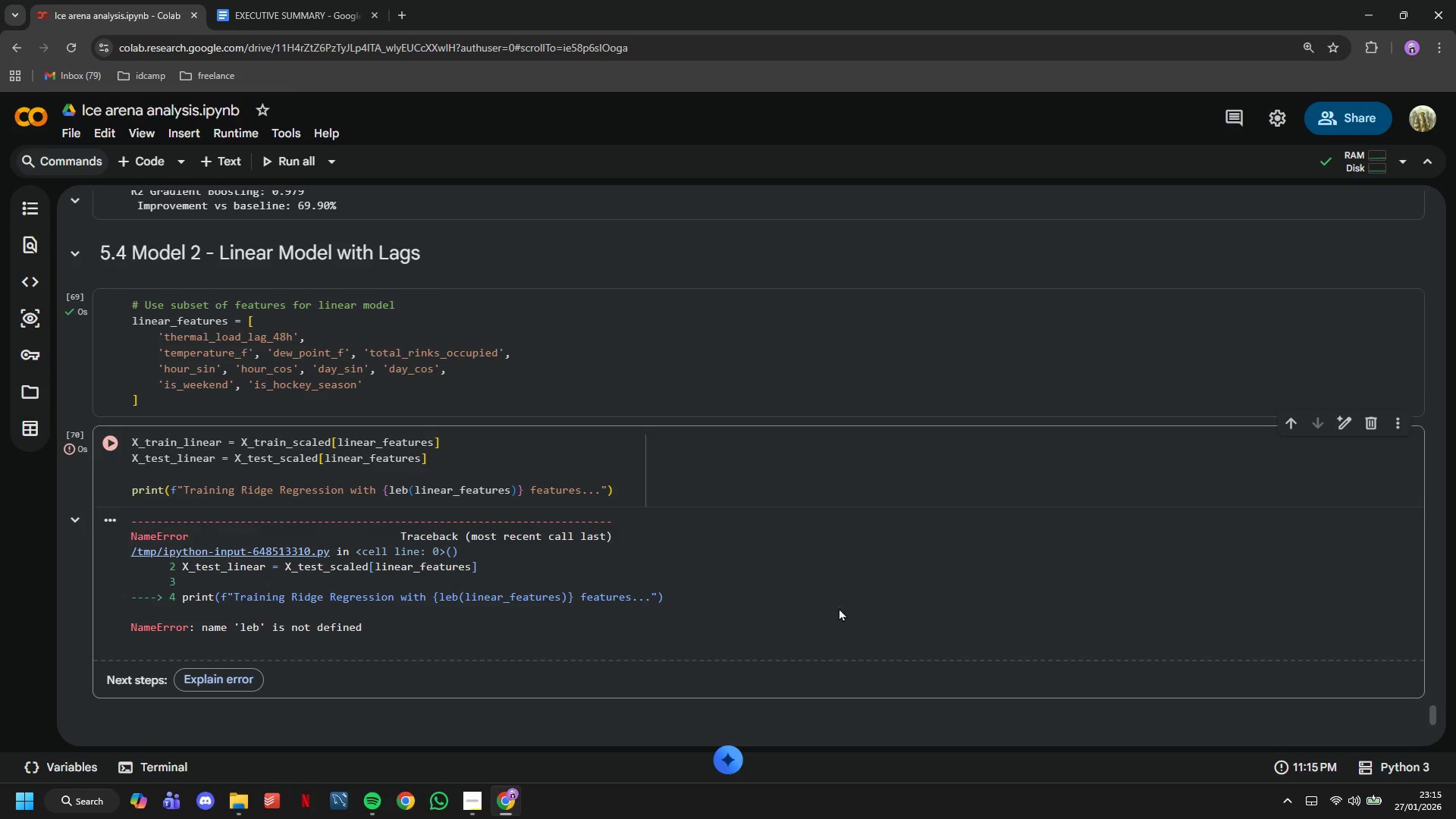 
left_click([403, 489])
 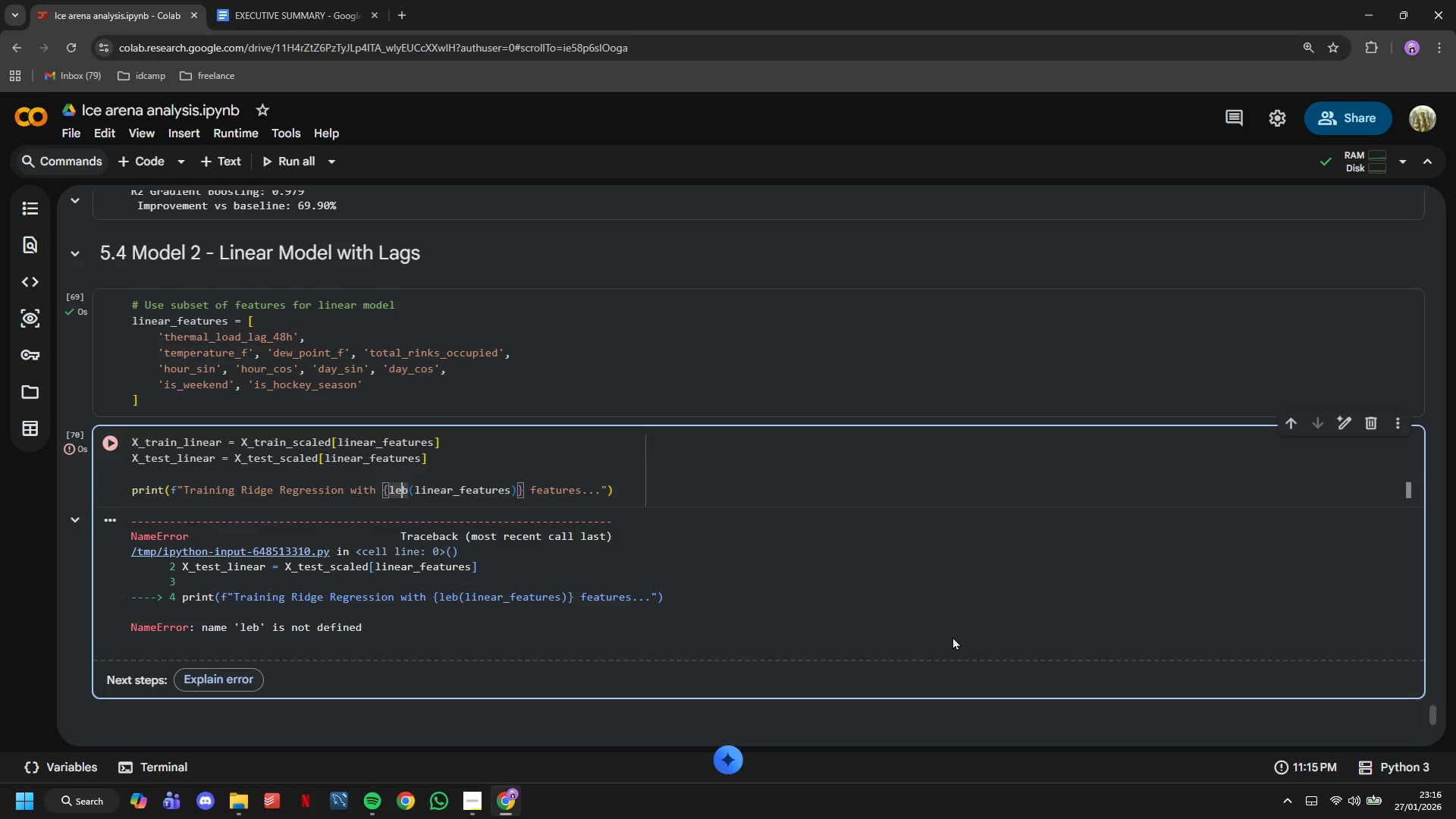 
key(ArrowRight)
 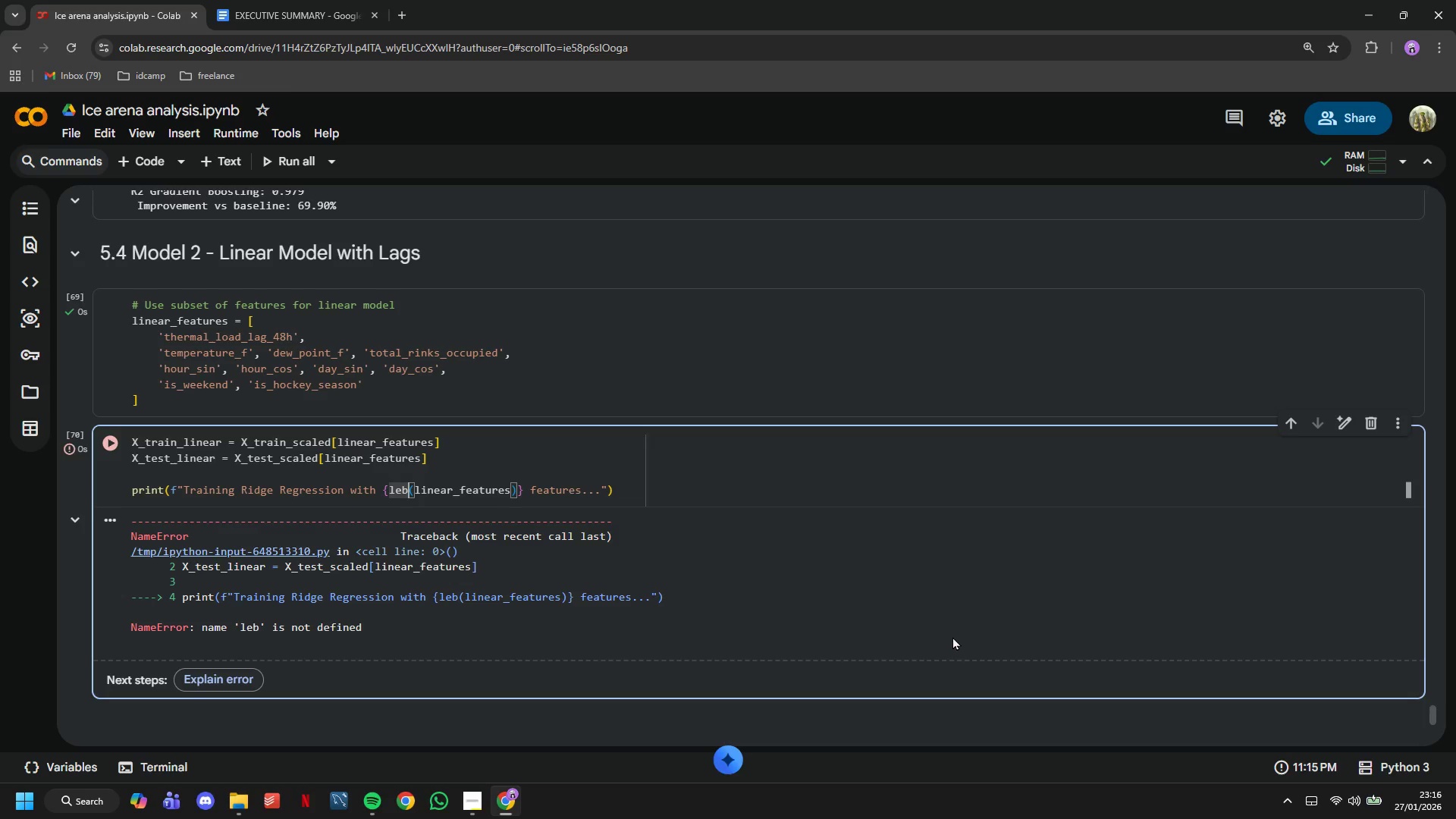 
key(Backspace)
 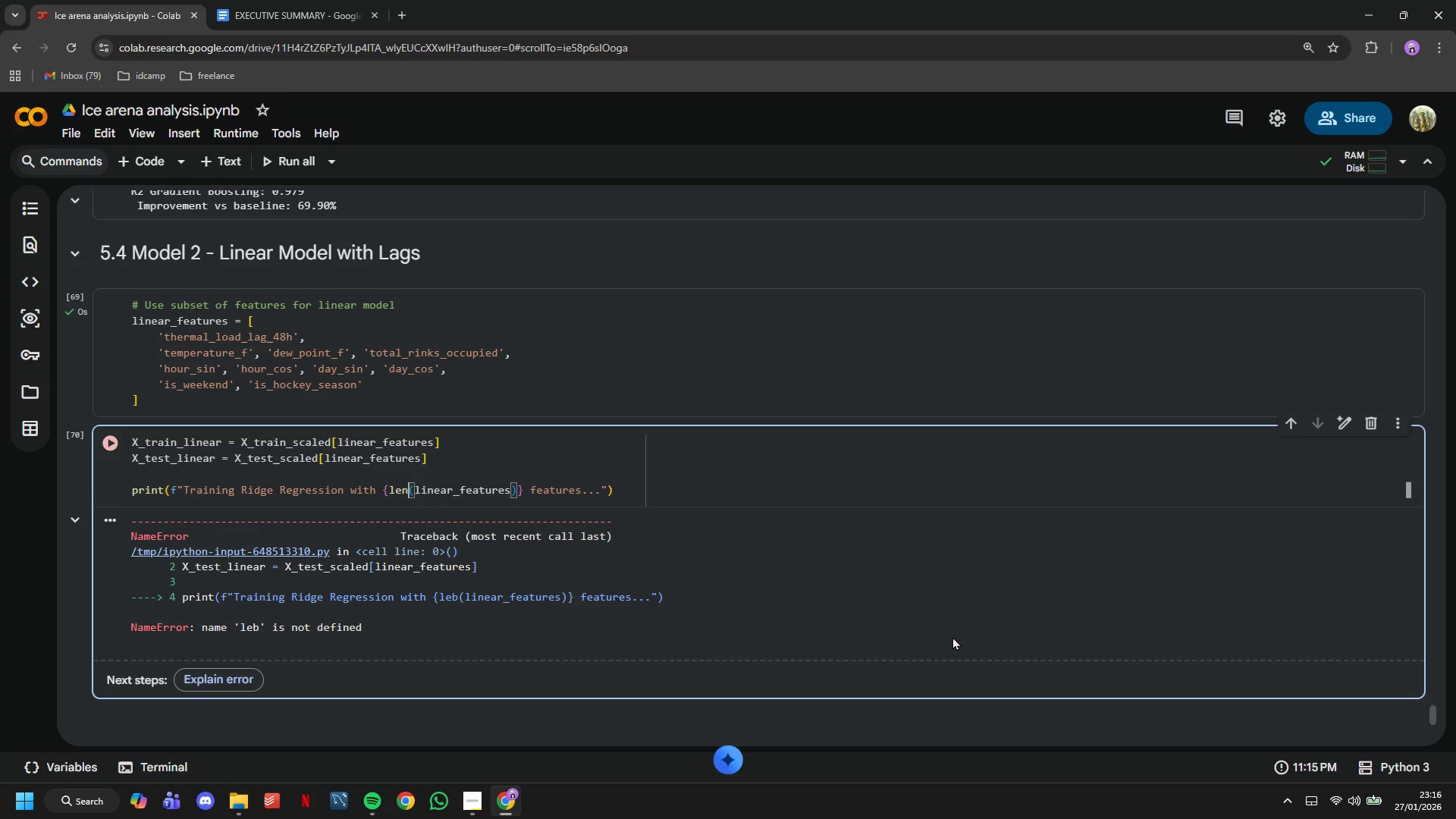 
key(N)
 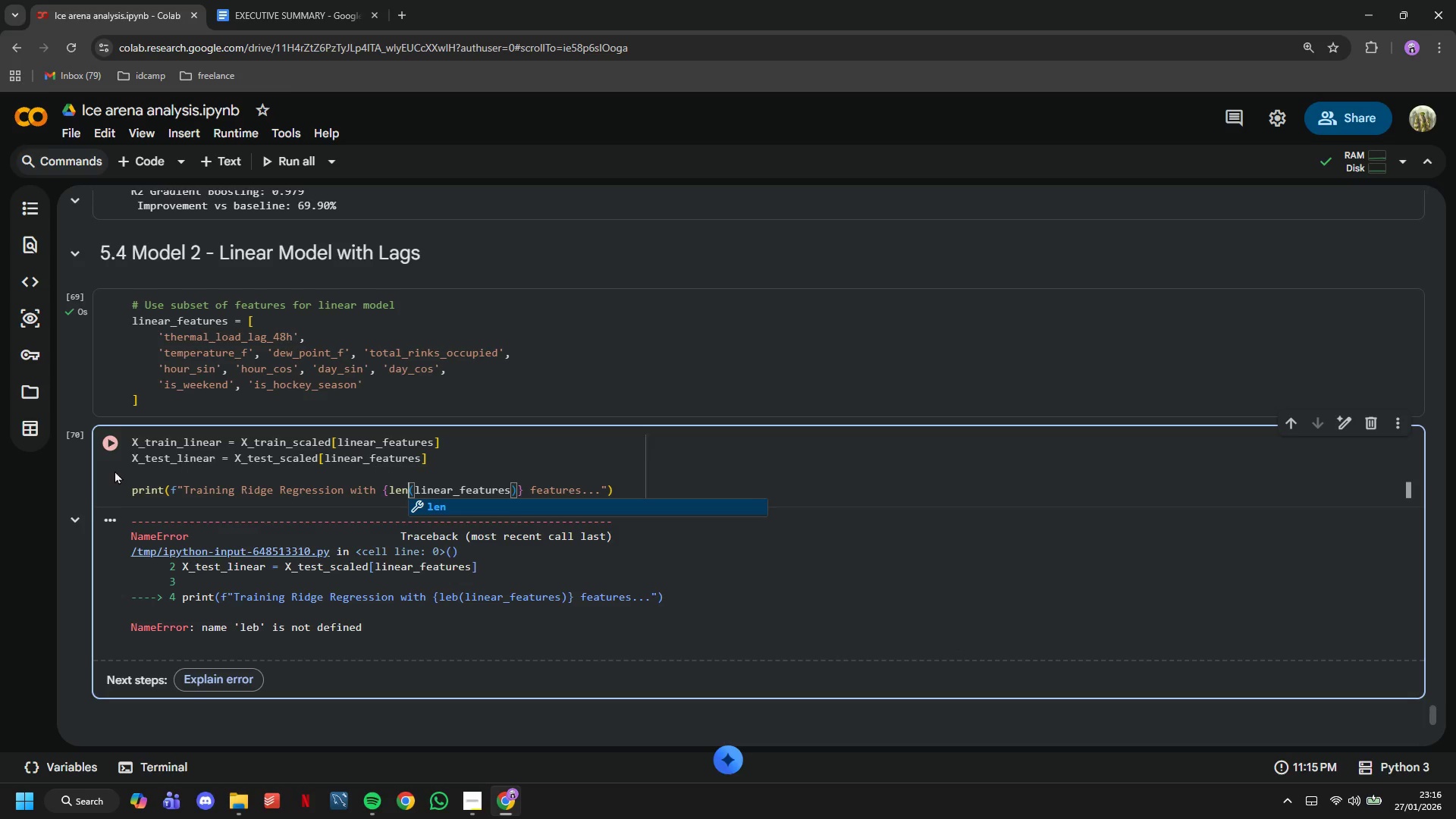 
left_click([109, 446])
 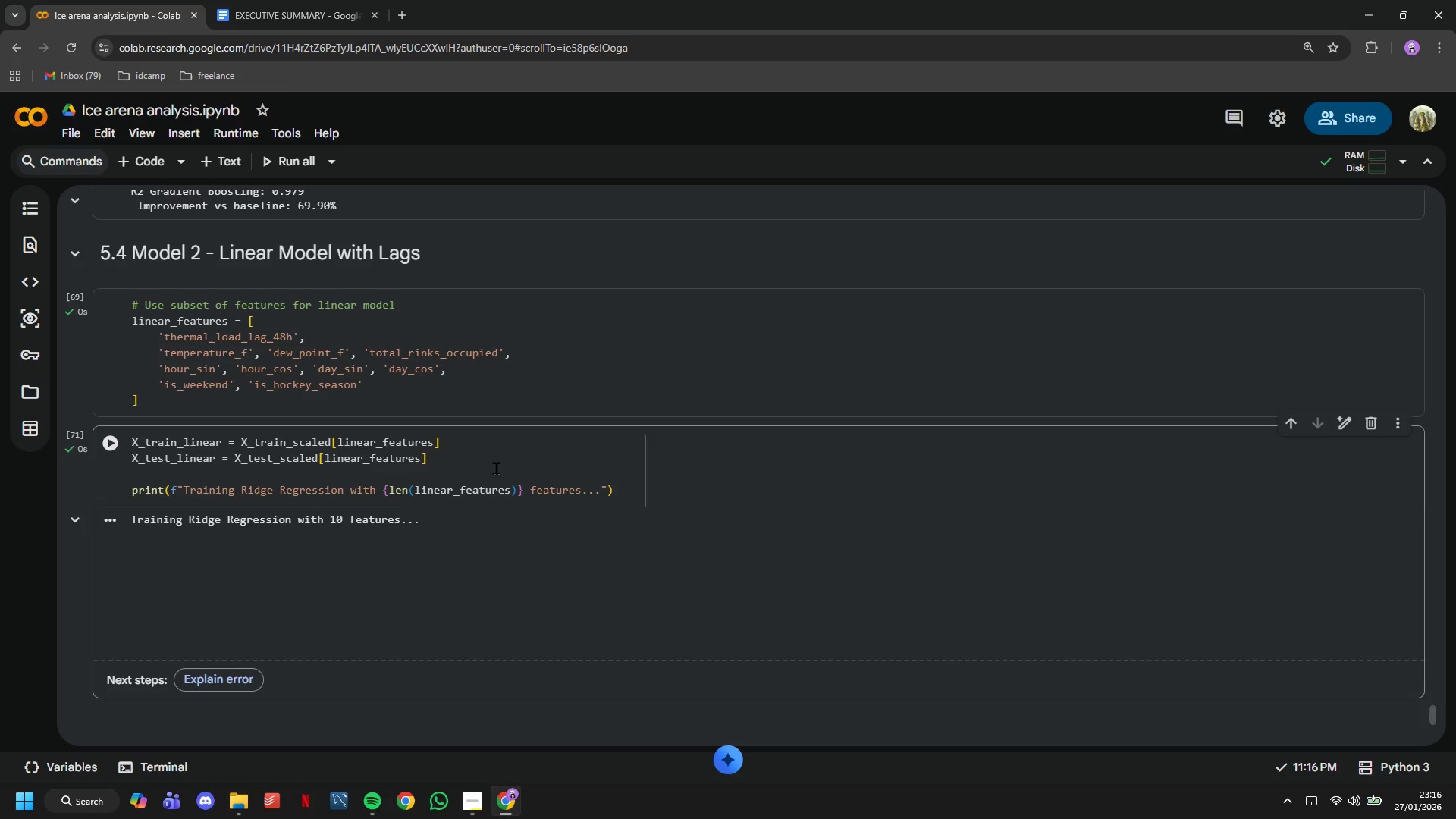 
scroll: coordinate [495, 467], scroll_direction: down, amount: 1.0
 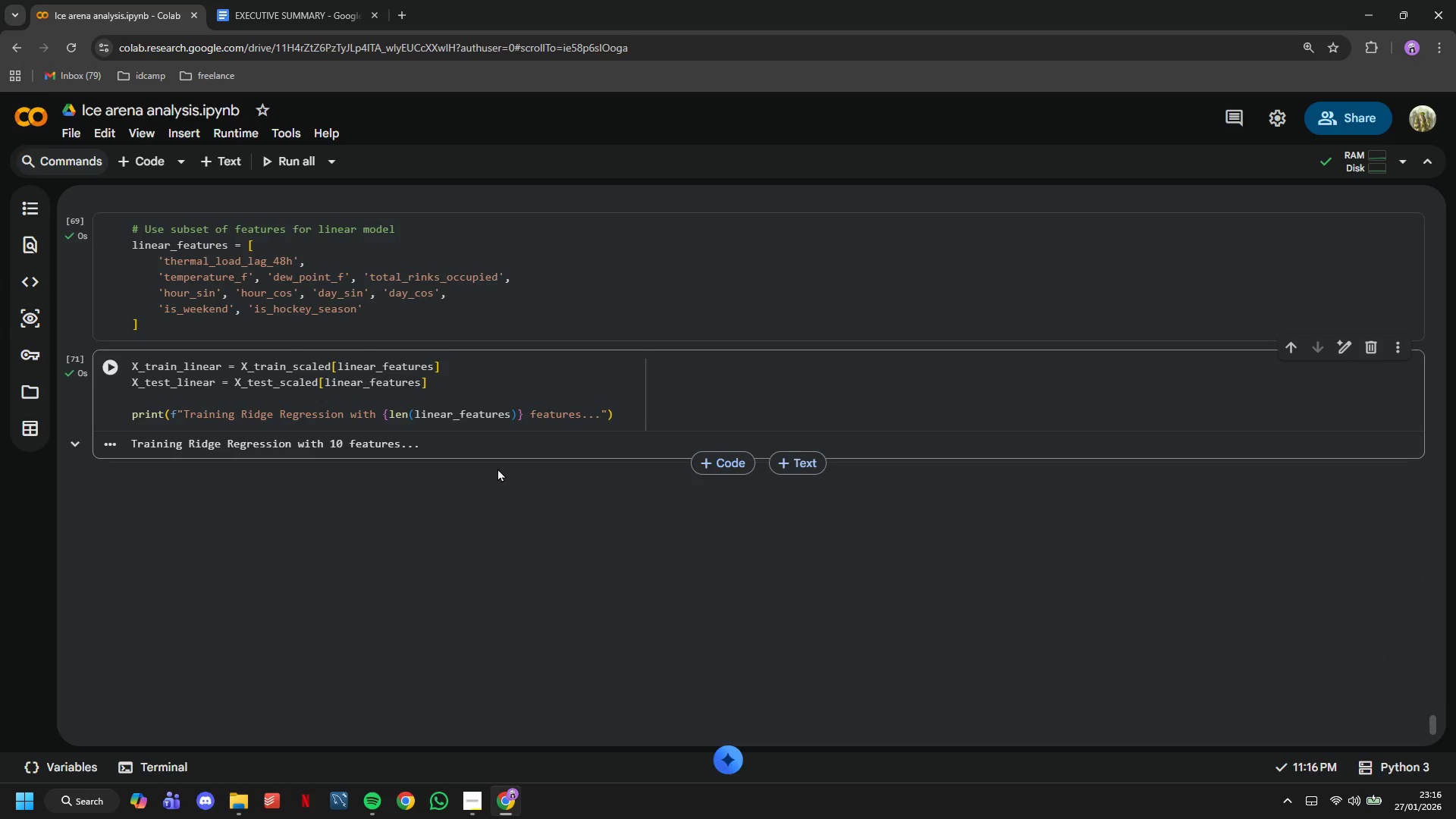 
wait(9.51)
 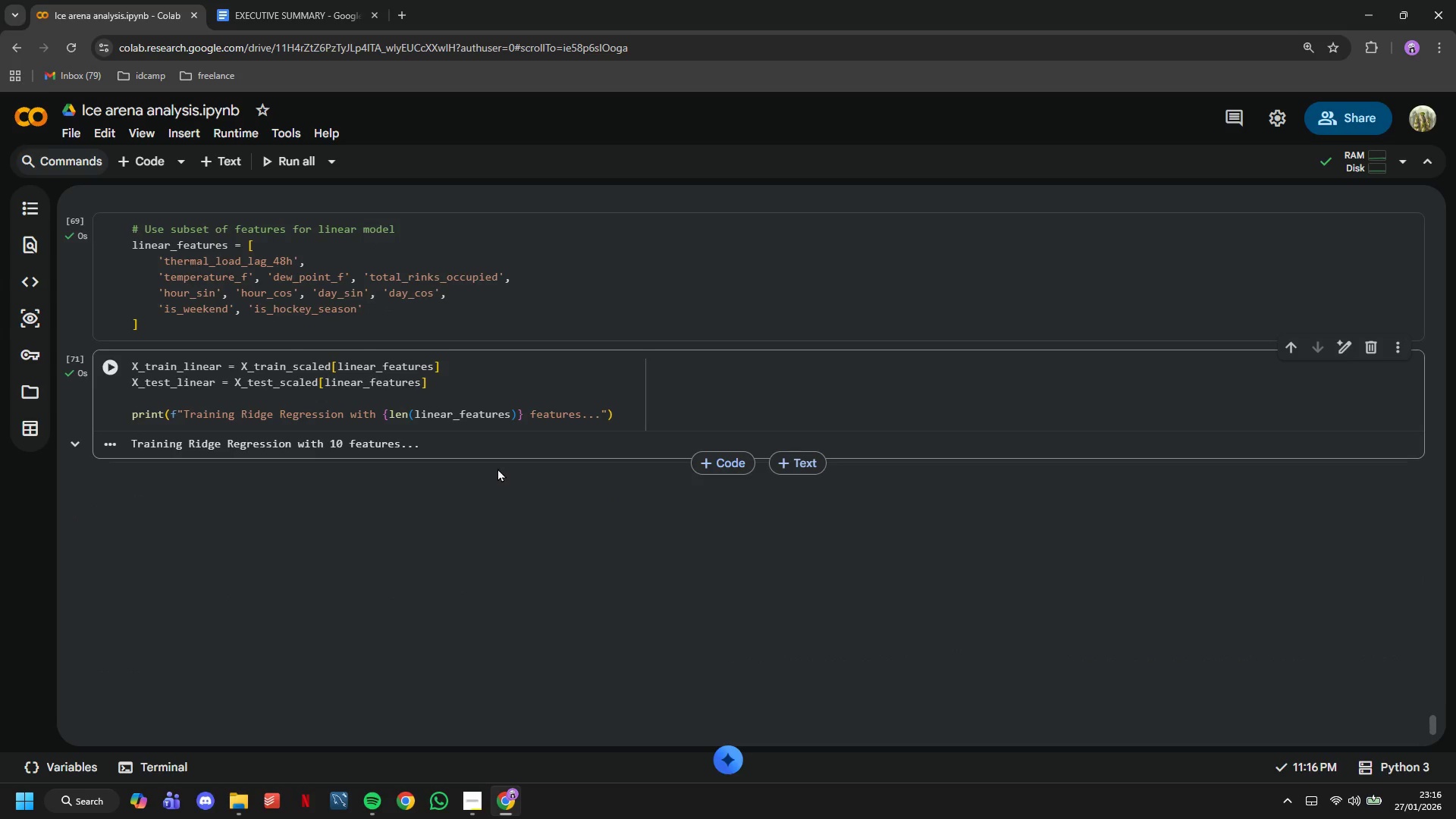 
left_click([140, 155])
 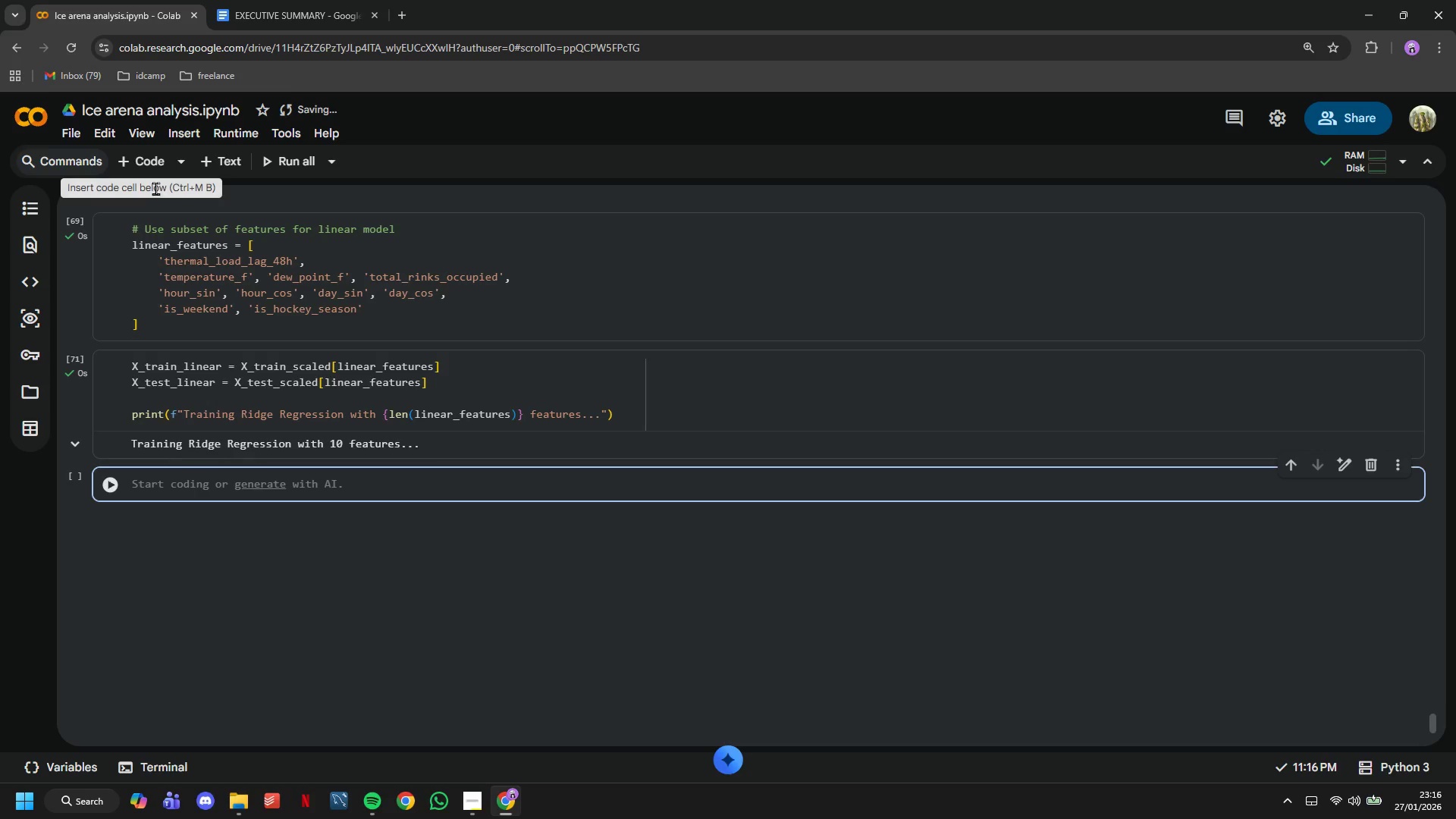 
type(# Train linear model)
 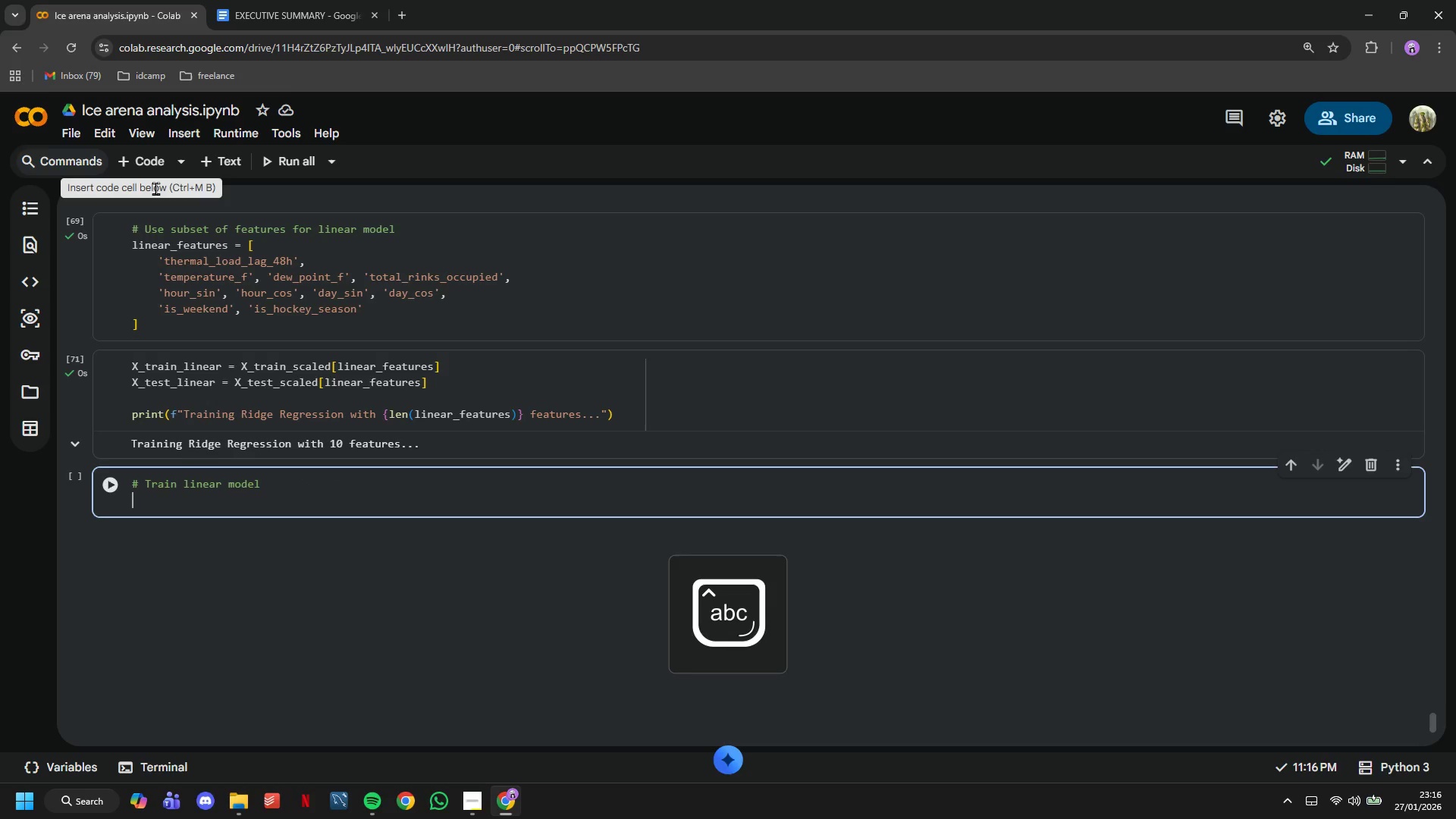 
key(Enter)
 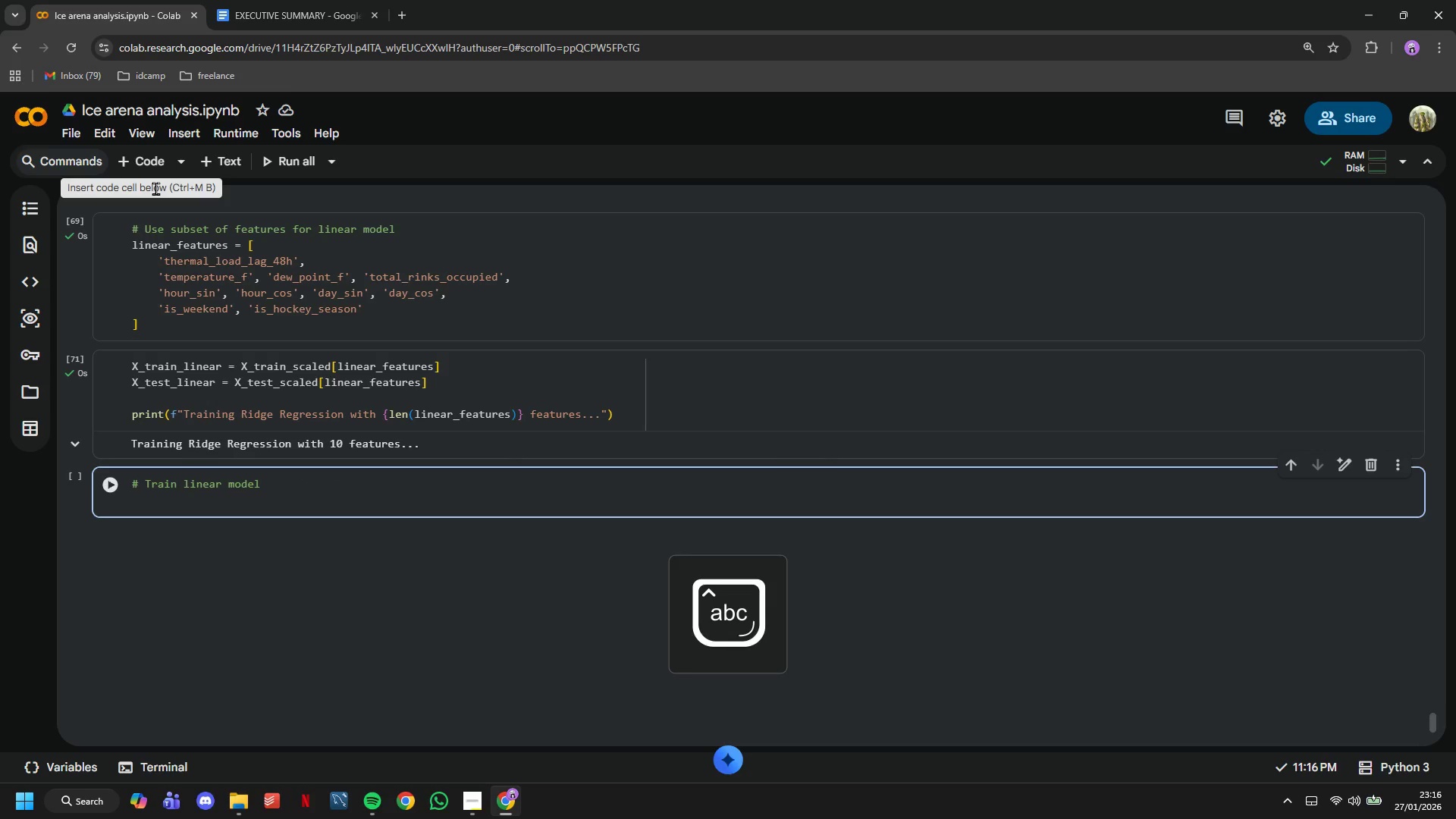 
type(linear_model = Ridge(alpha=1.0, random_state=42)
 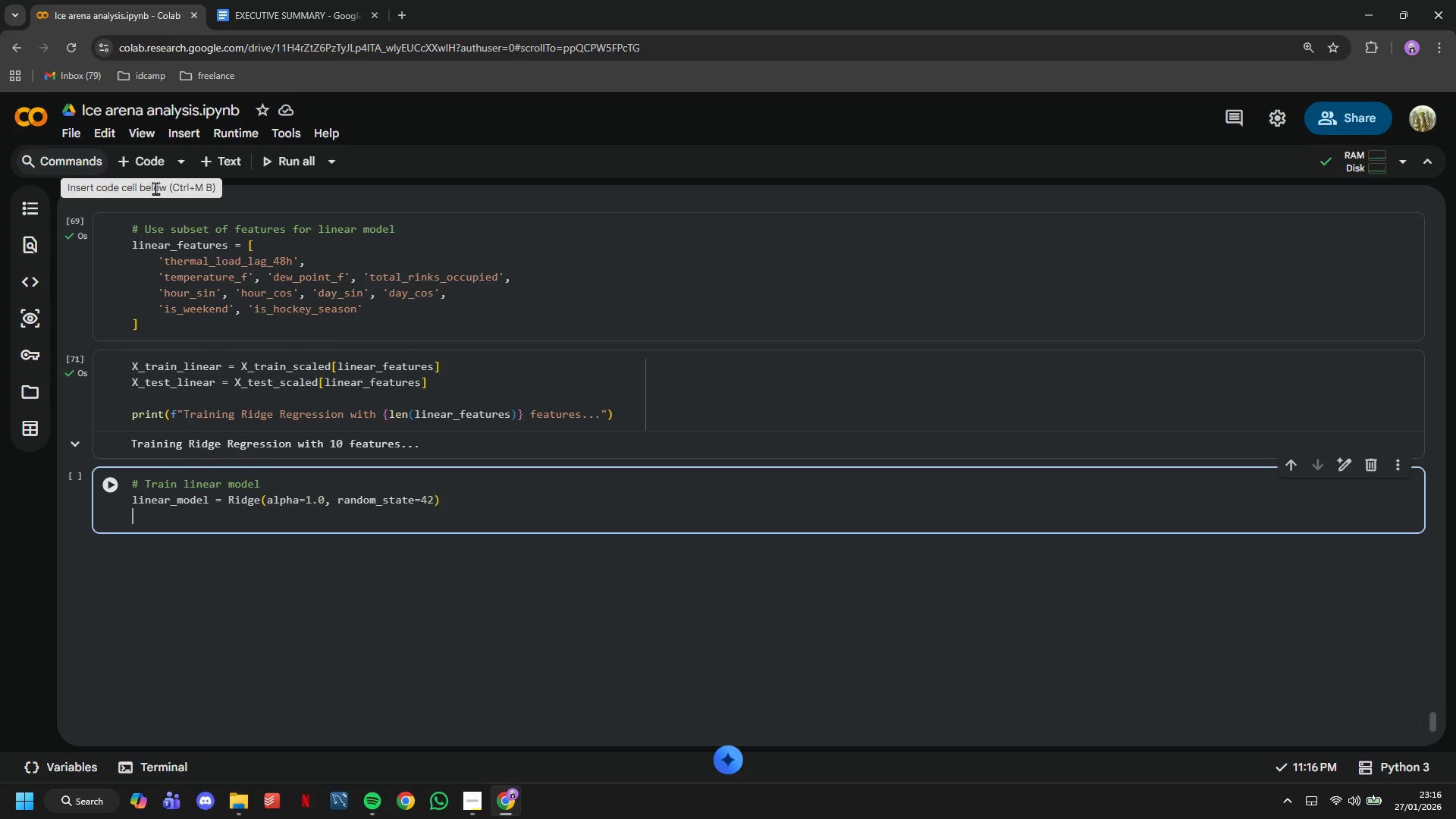 
 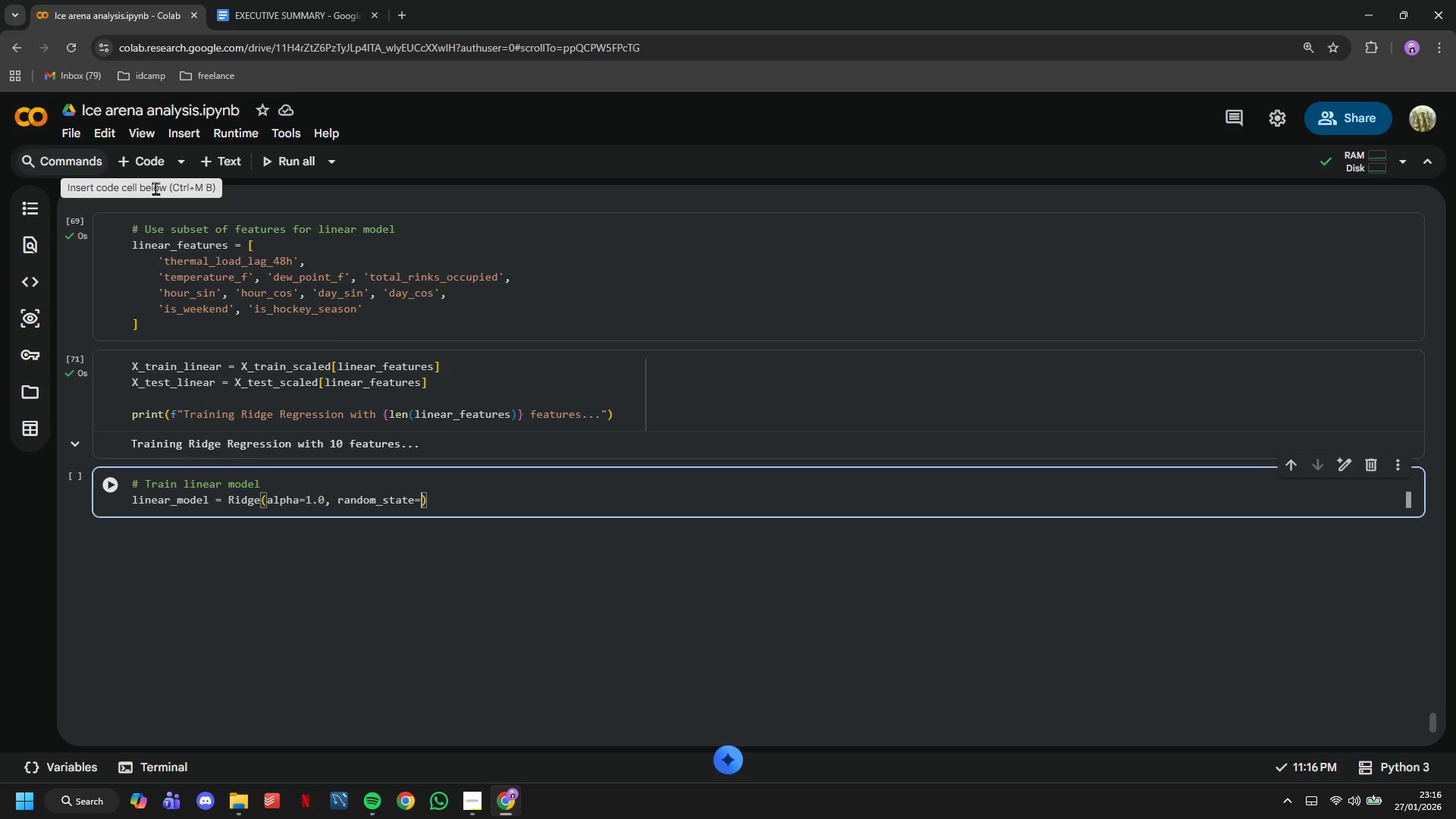 
key(ArrowRight)
 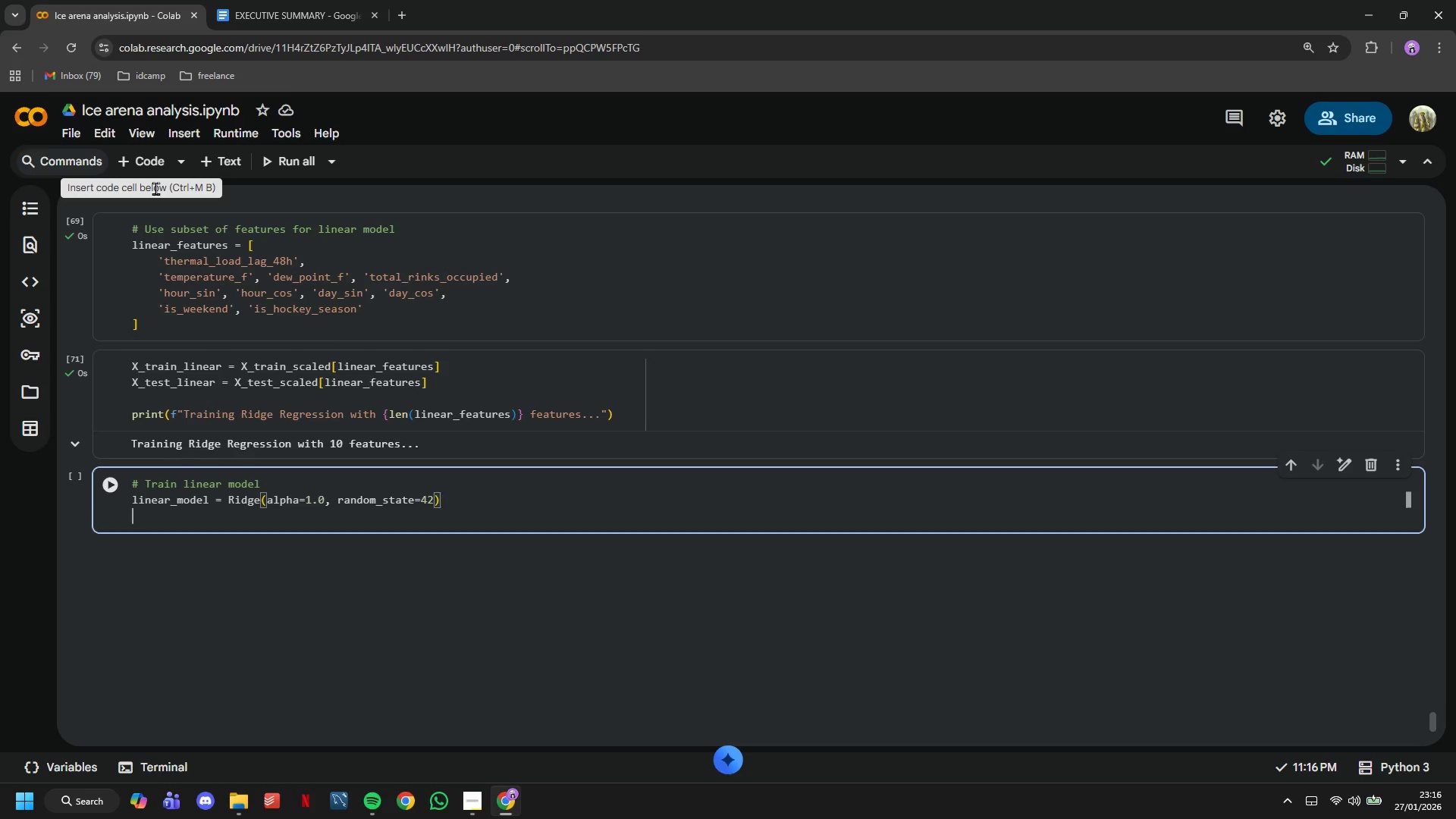 
key(Enter)
 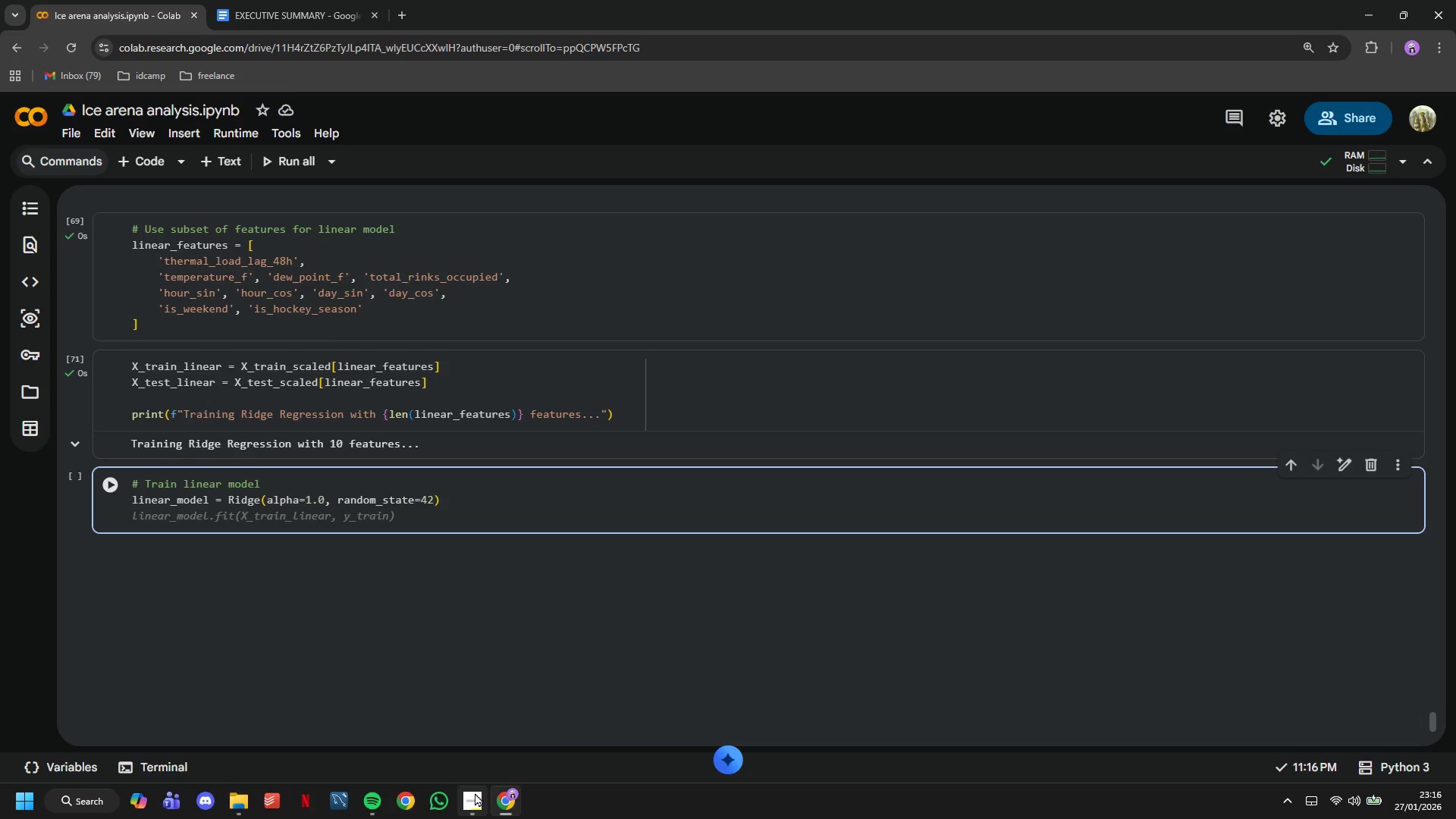 
left_click([478, 734])